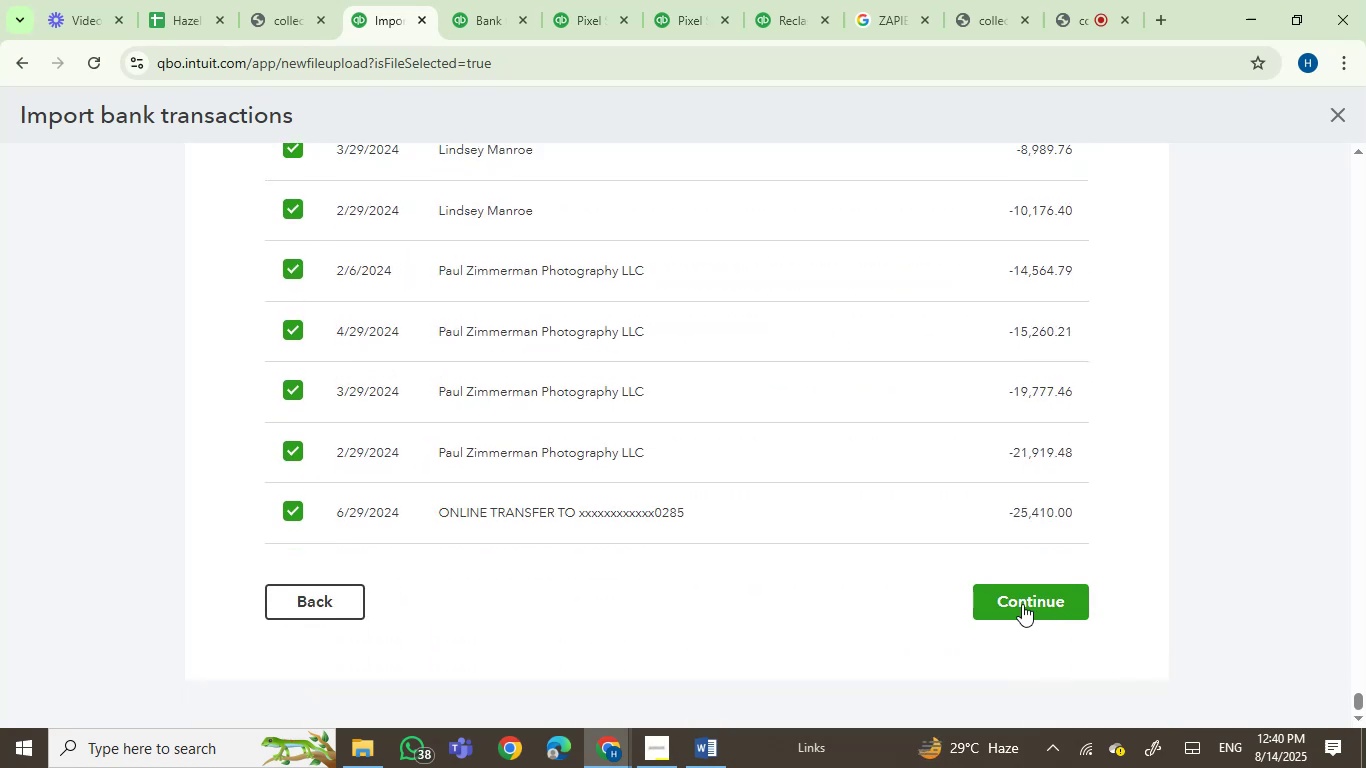 
double_click([1022, 604])
 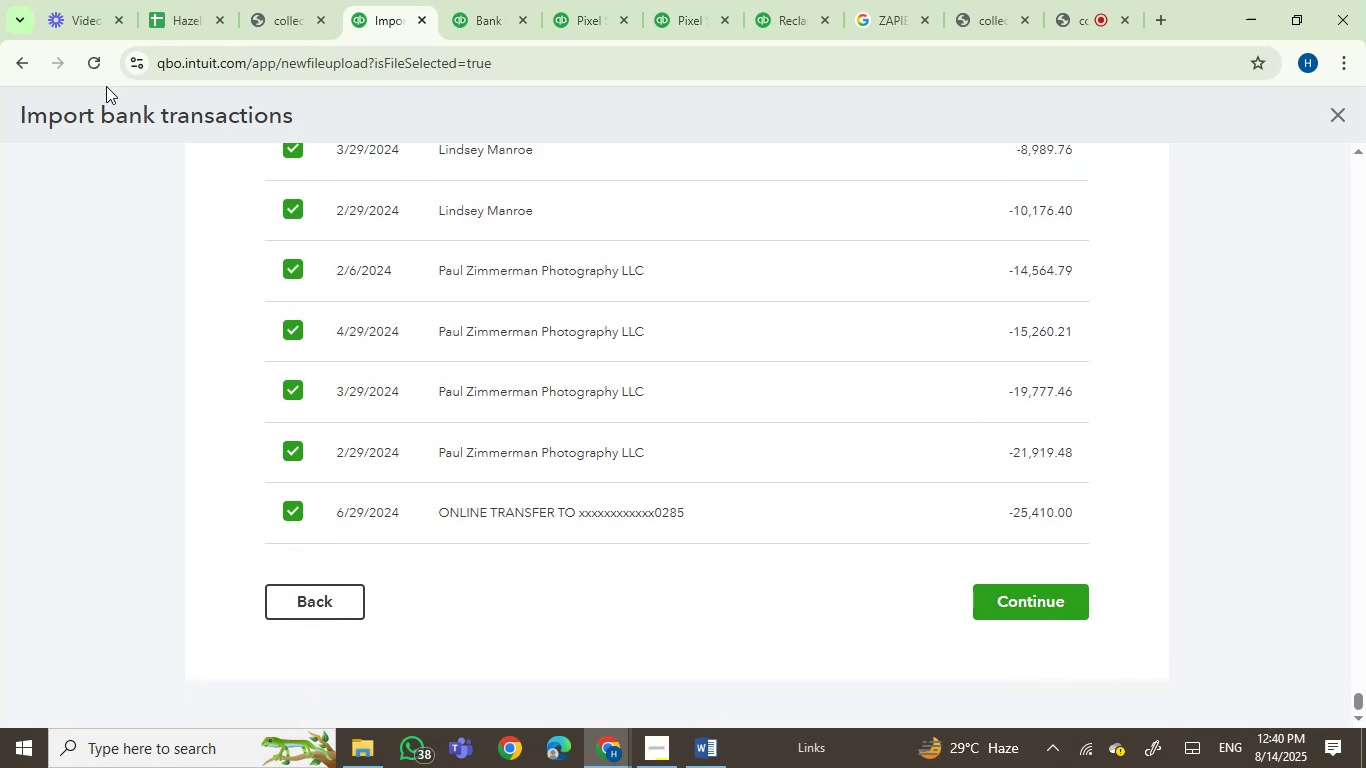 
left_click([91, 69])
 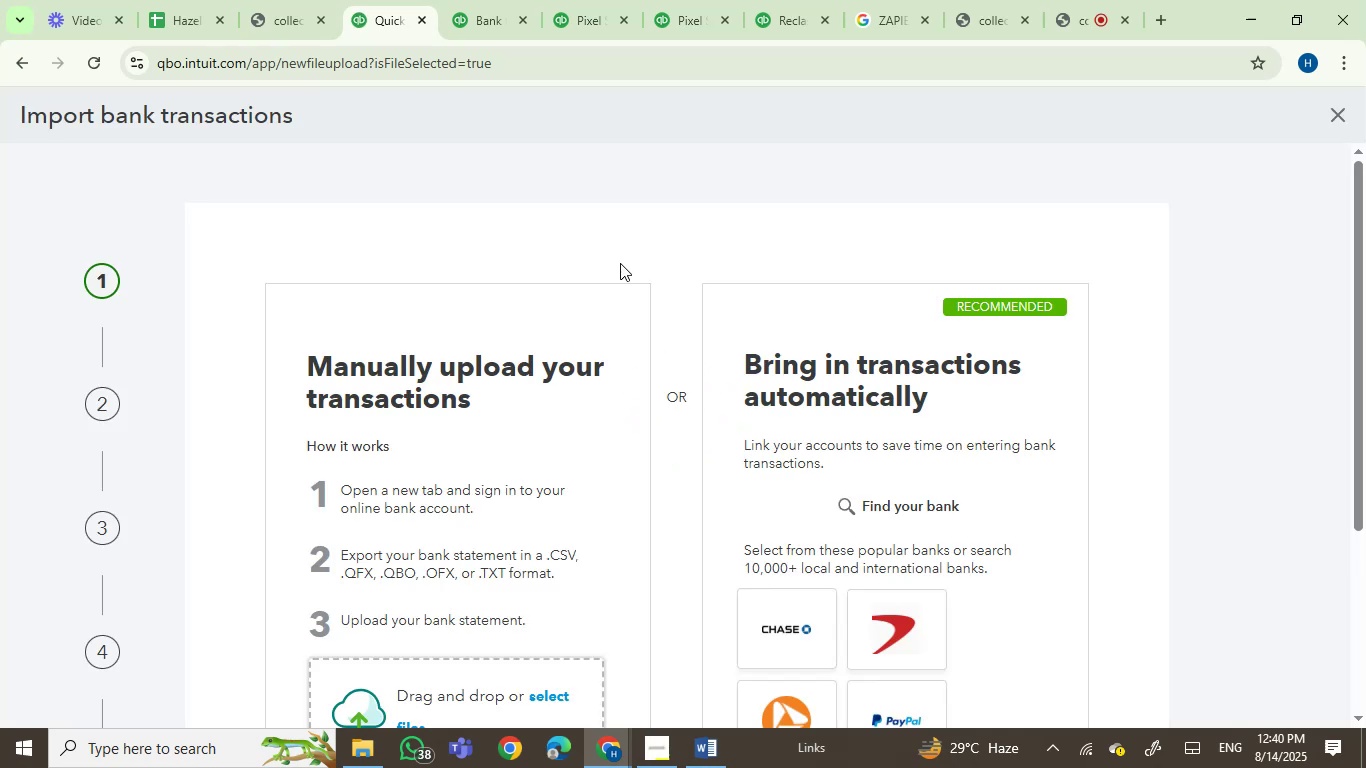 
wait(20.64)
 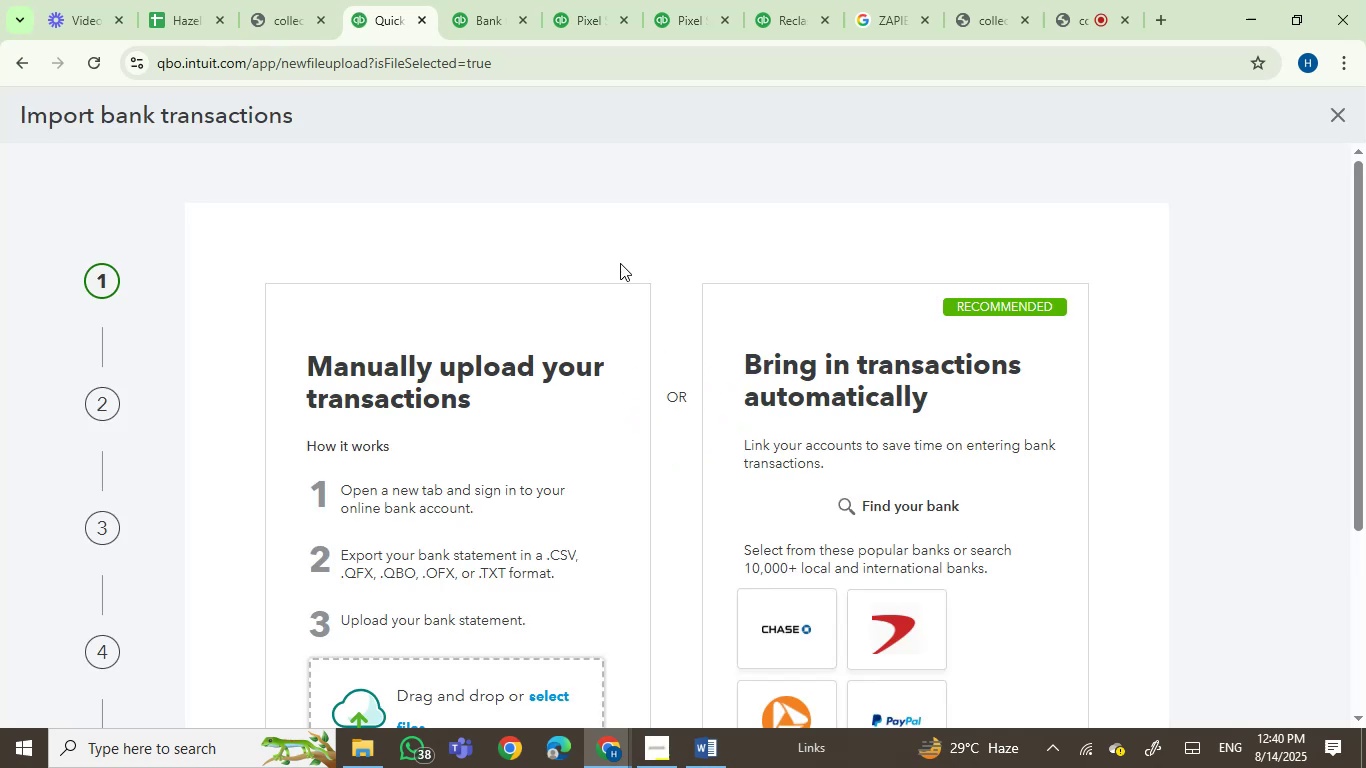 
scroll: coordinate [642, 363], scroll_direction: down, amount: 2.0
 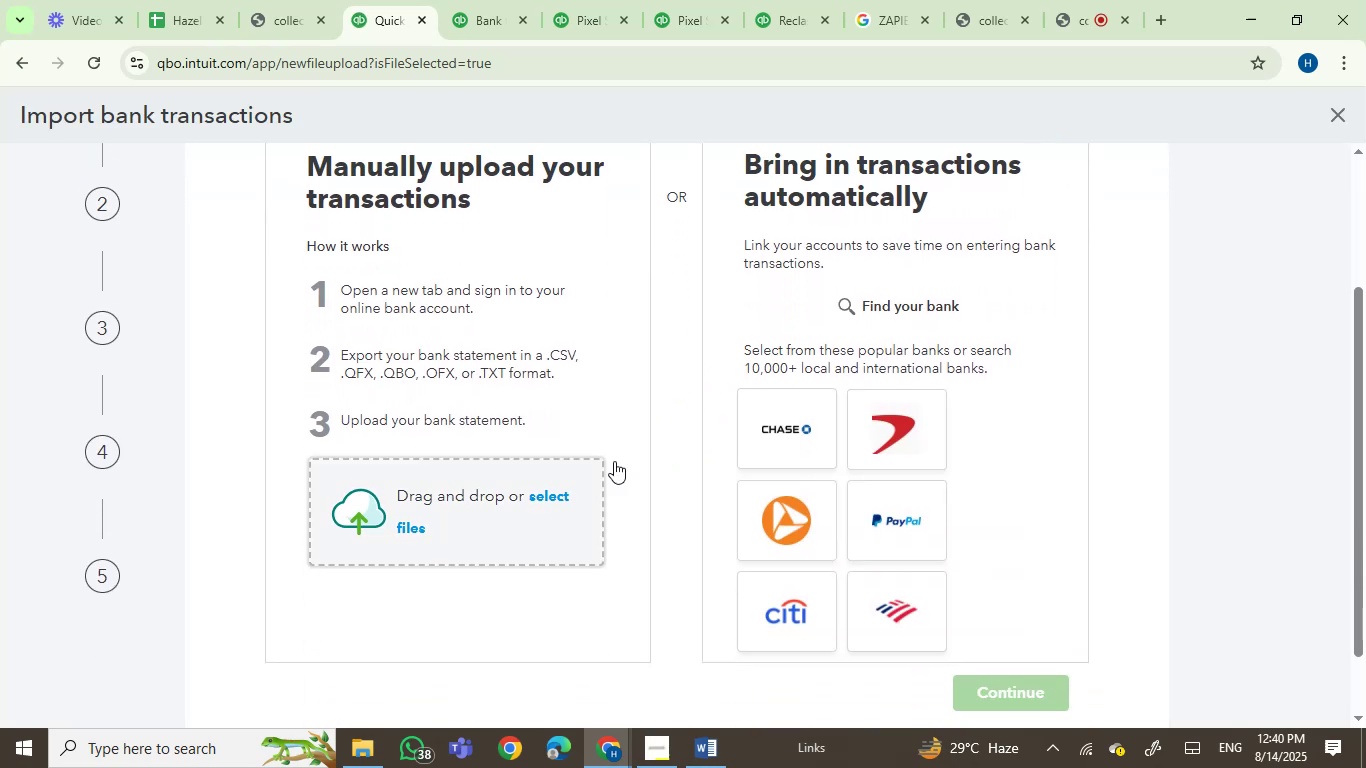 
scroll: coordinate [1327, 221], scroll_direction: up, amount: 2.0
 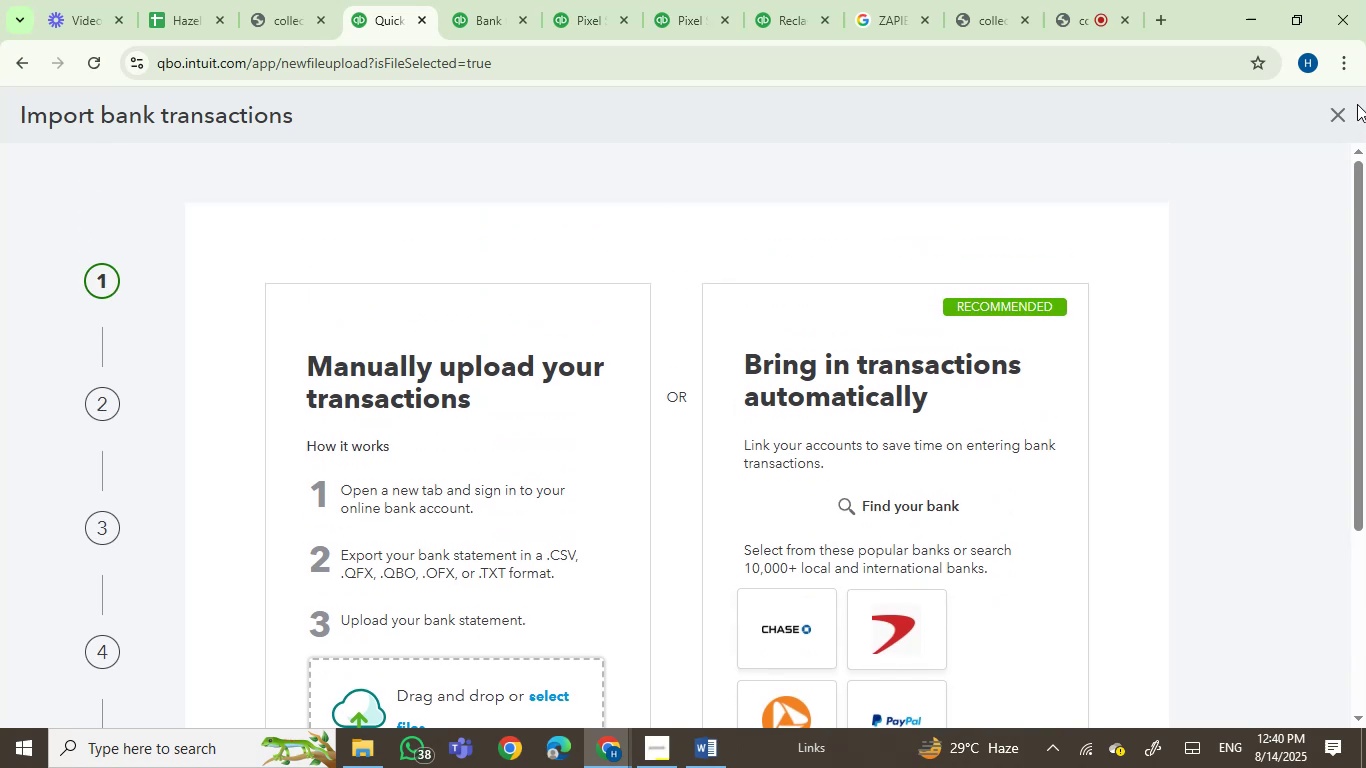 
left_click([1345, 115])
 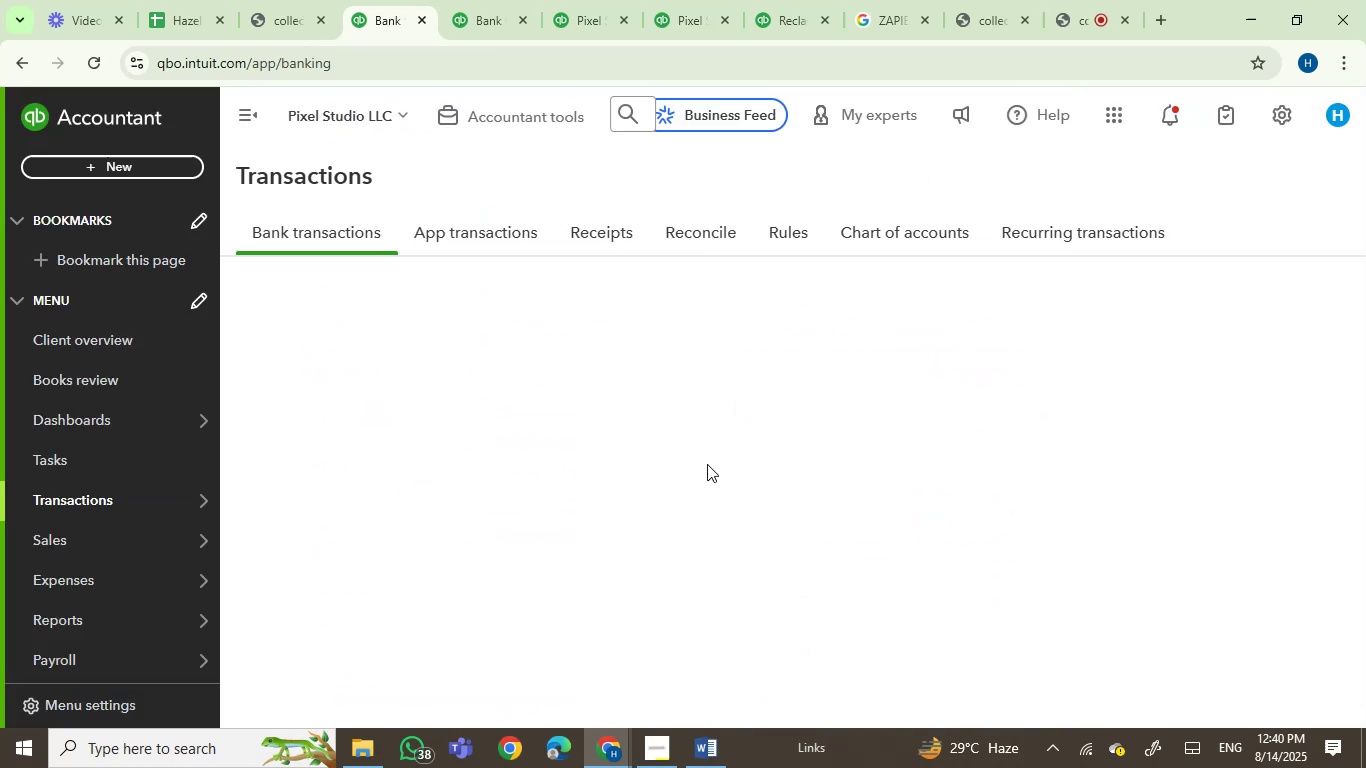 
wait(5.27)
 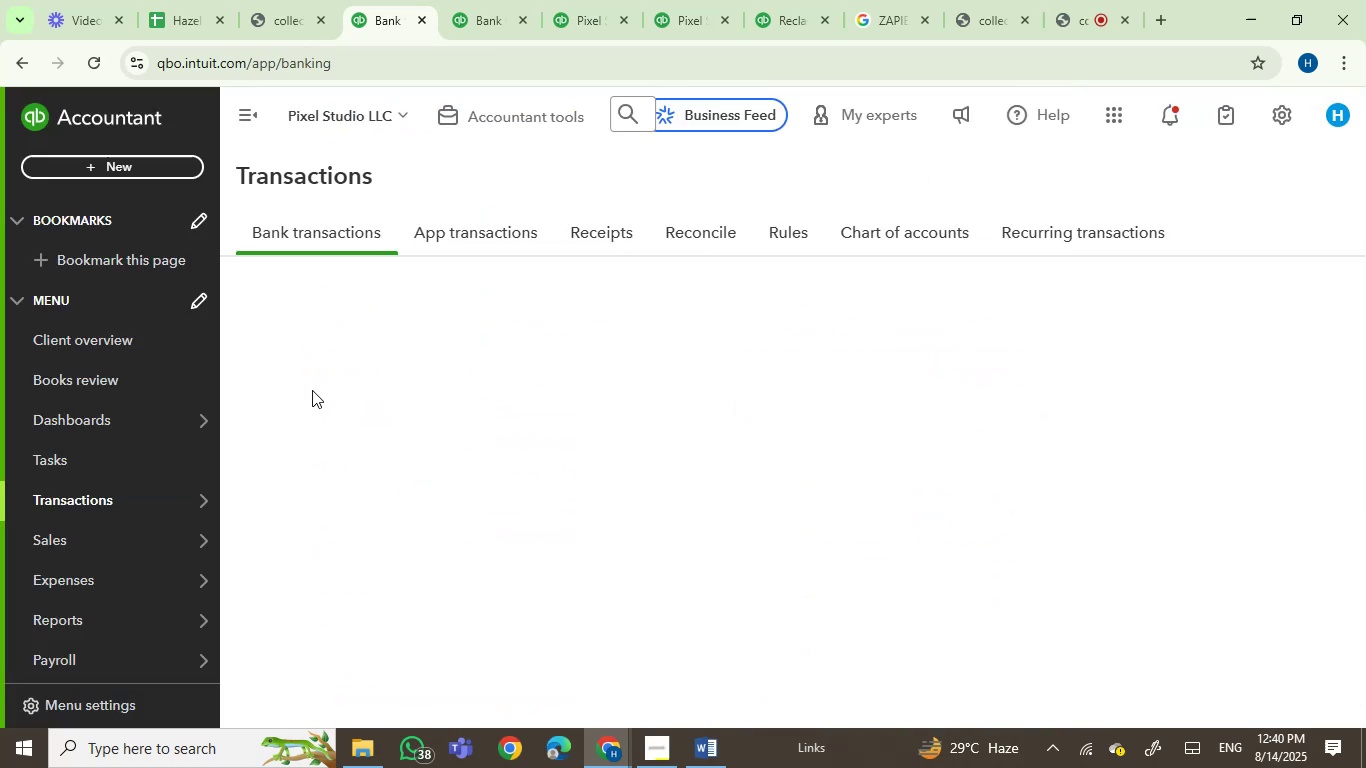 
scroll: coordinate [357, 375], scroll_direction: up, amount: 1.0
 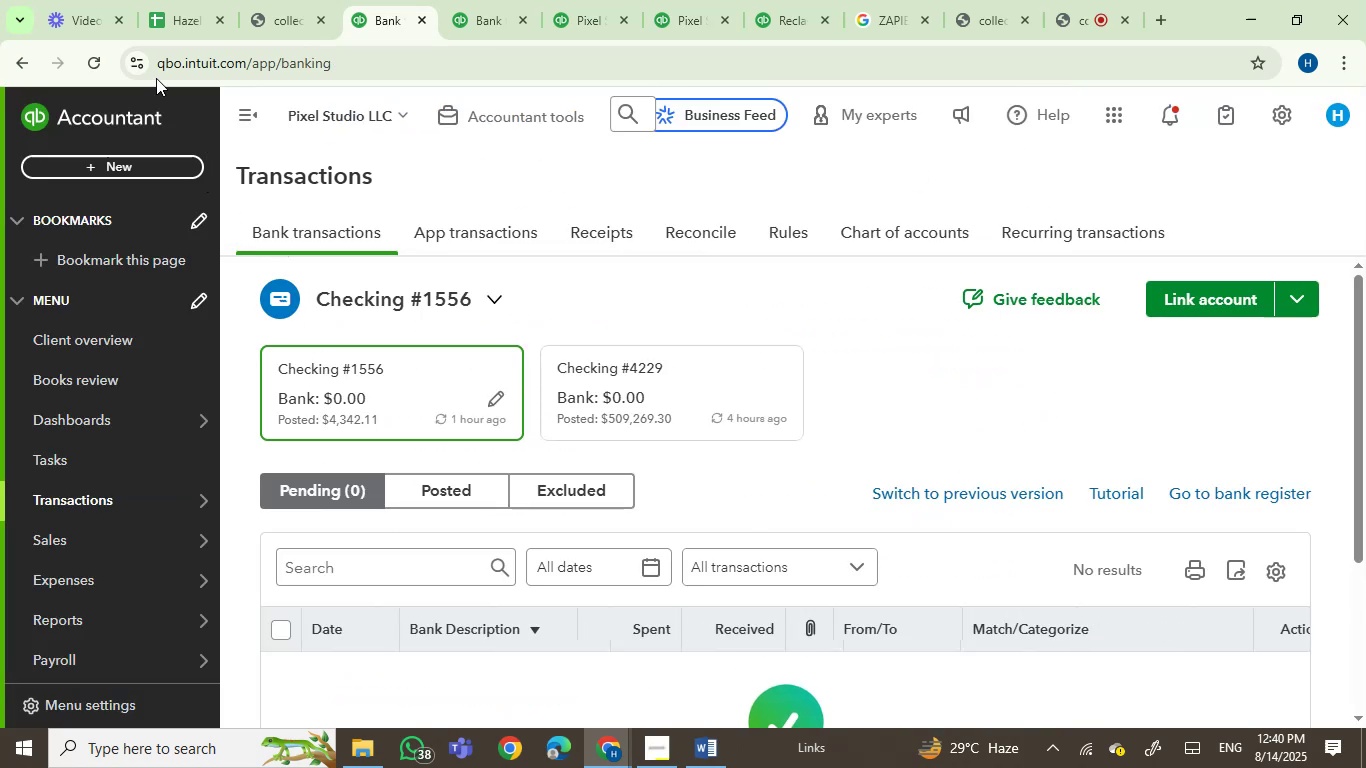 
left_click([89, 62])
 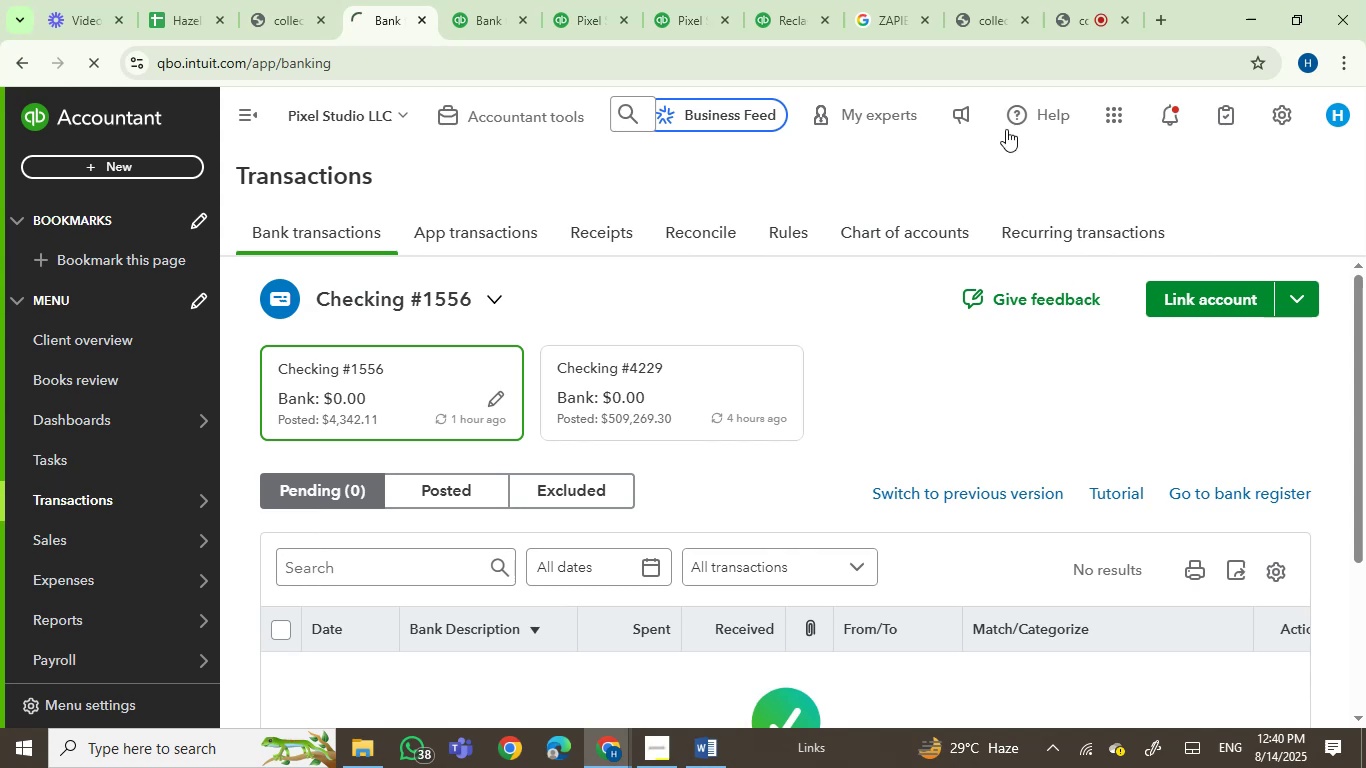 
left_click([1071, 0])
 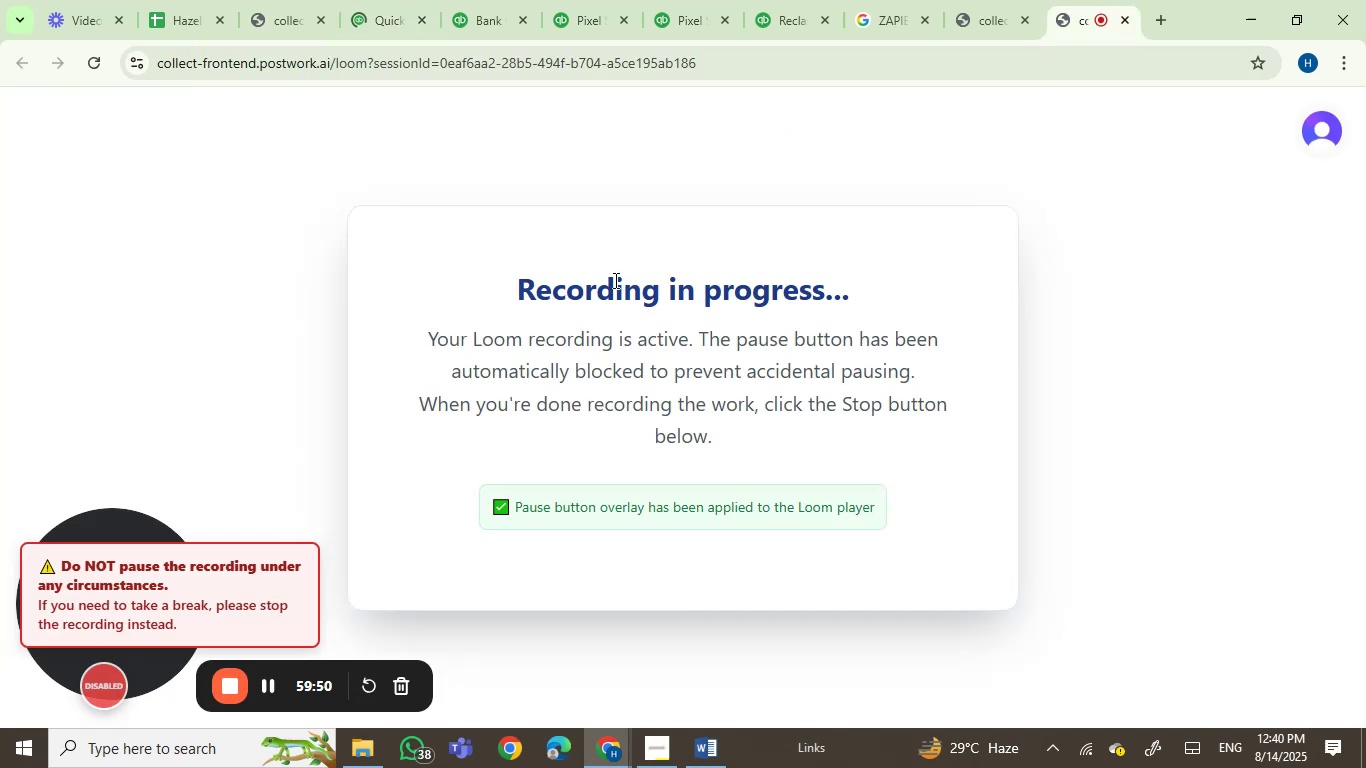 
mouse_move([470, 25])
 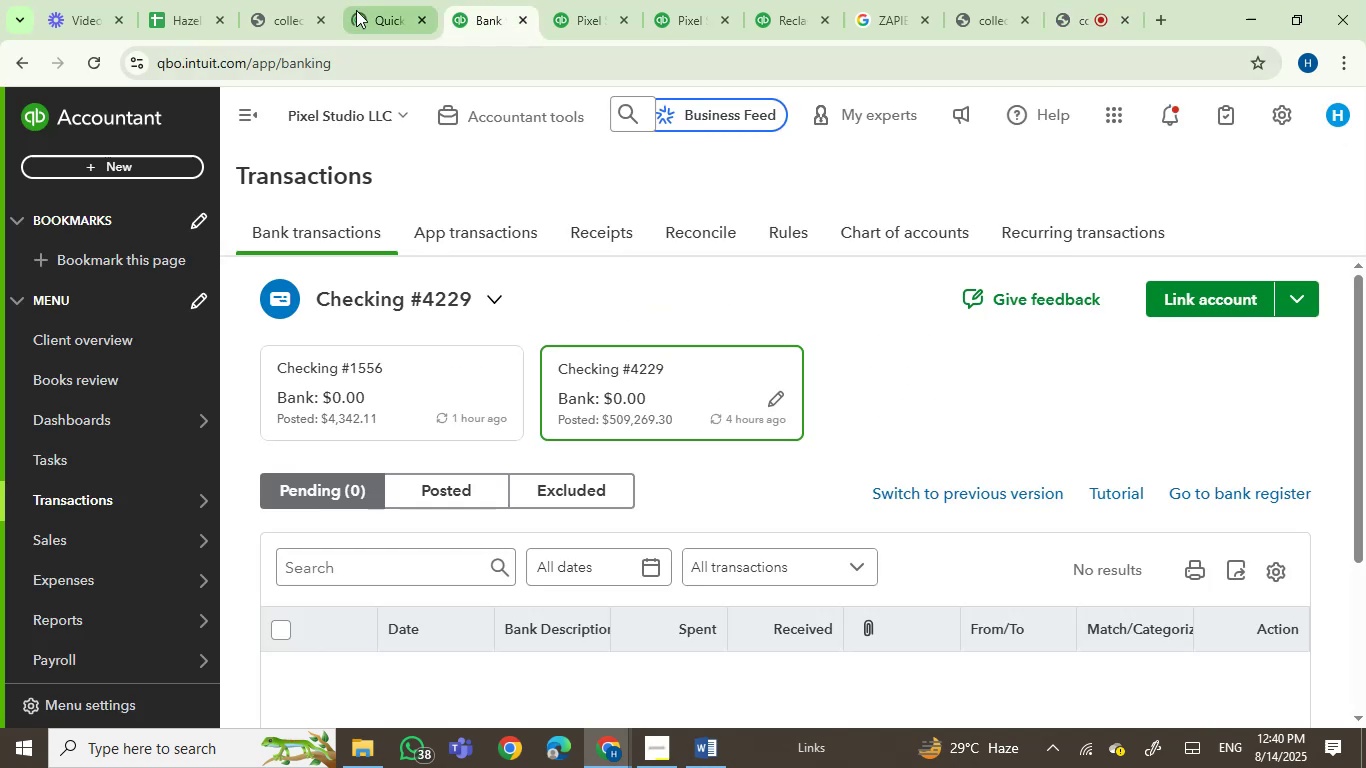 
left_click([471, 2])
 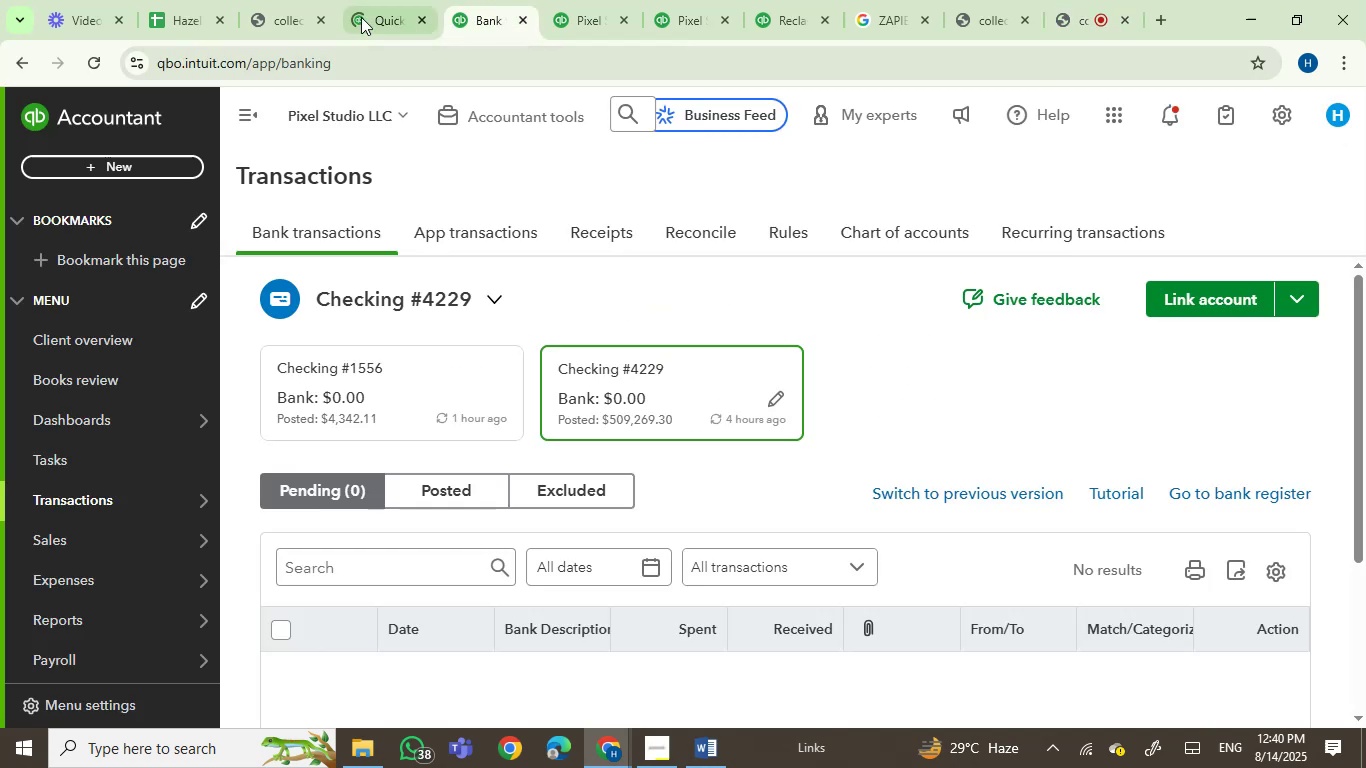 
left_click([355, 9])
 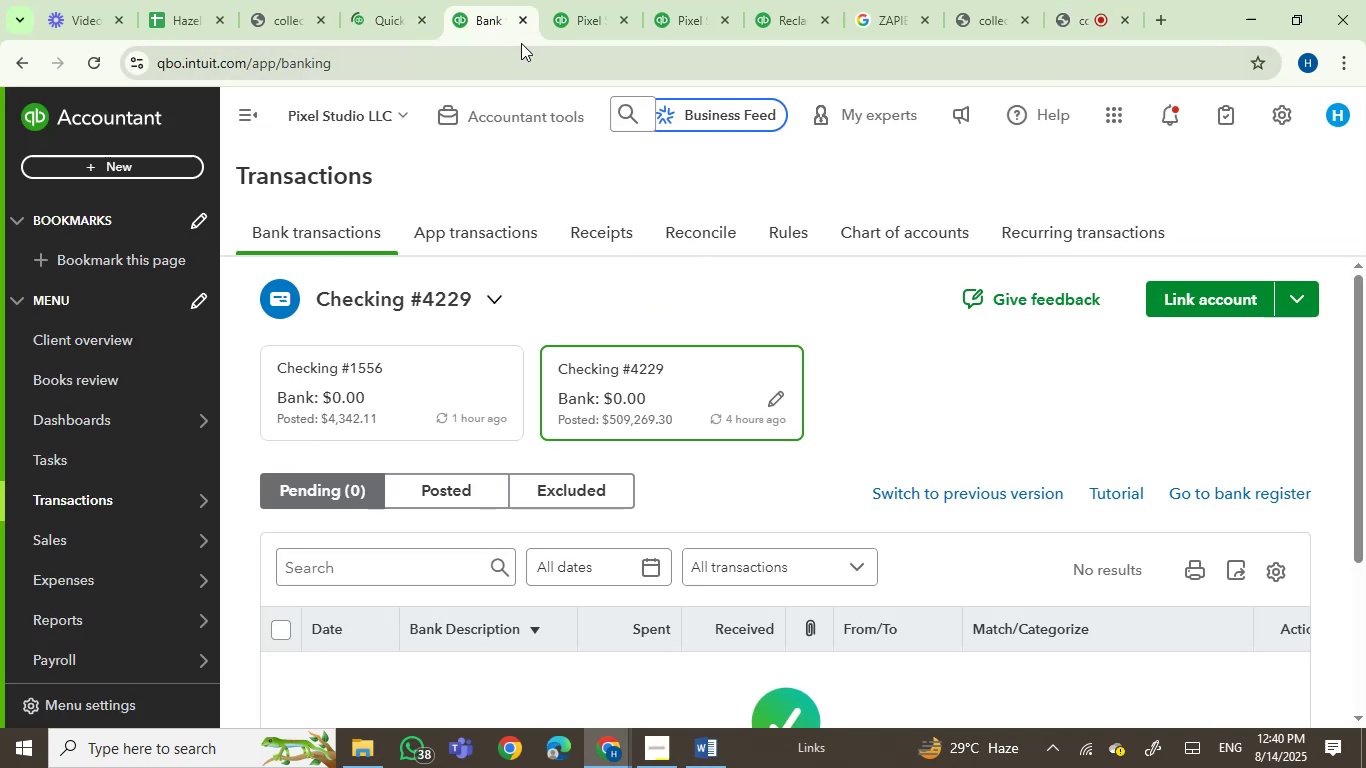 
left_click([521, 17])
 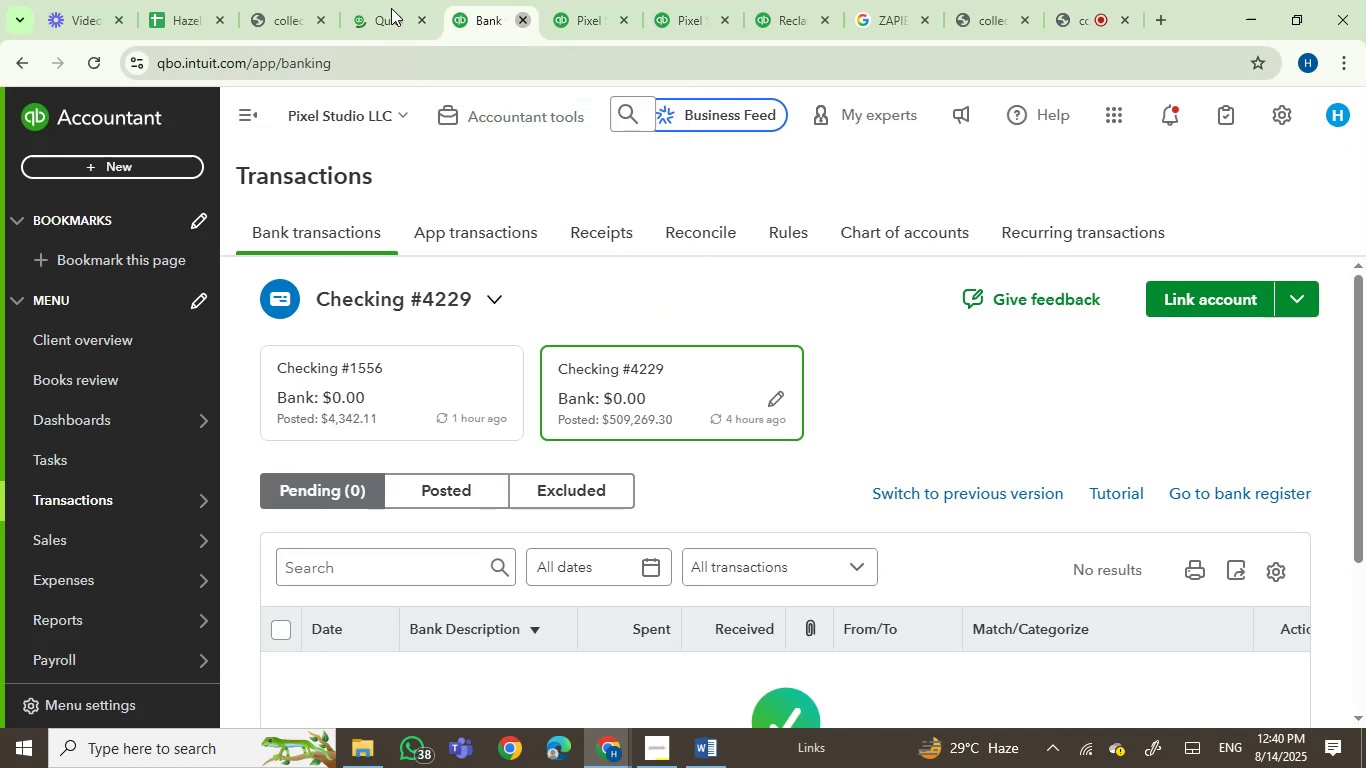 
left_click([380, 2])
 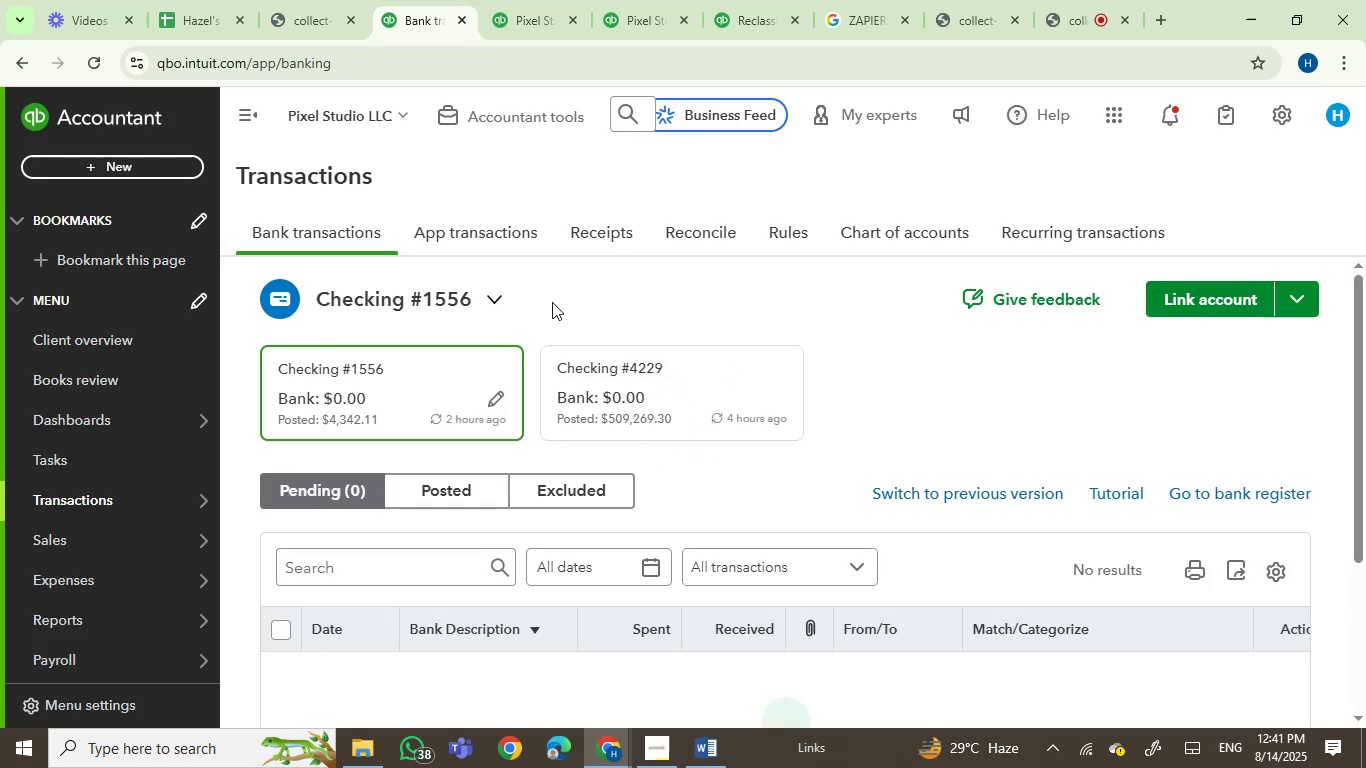 
wait(18.05)
 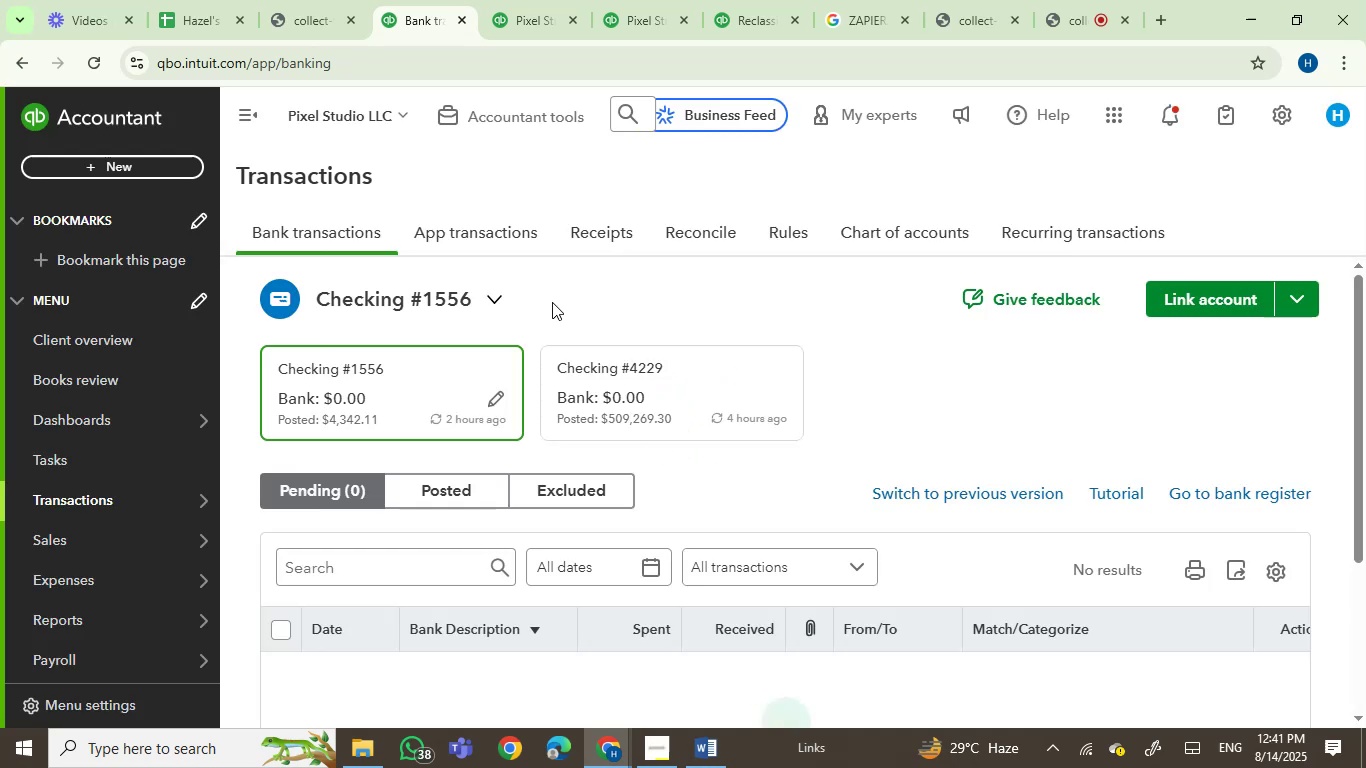 
left_click([1284, 125])
 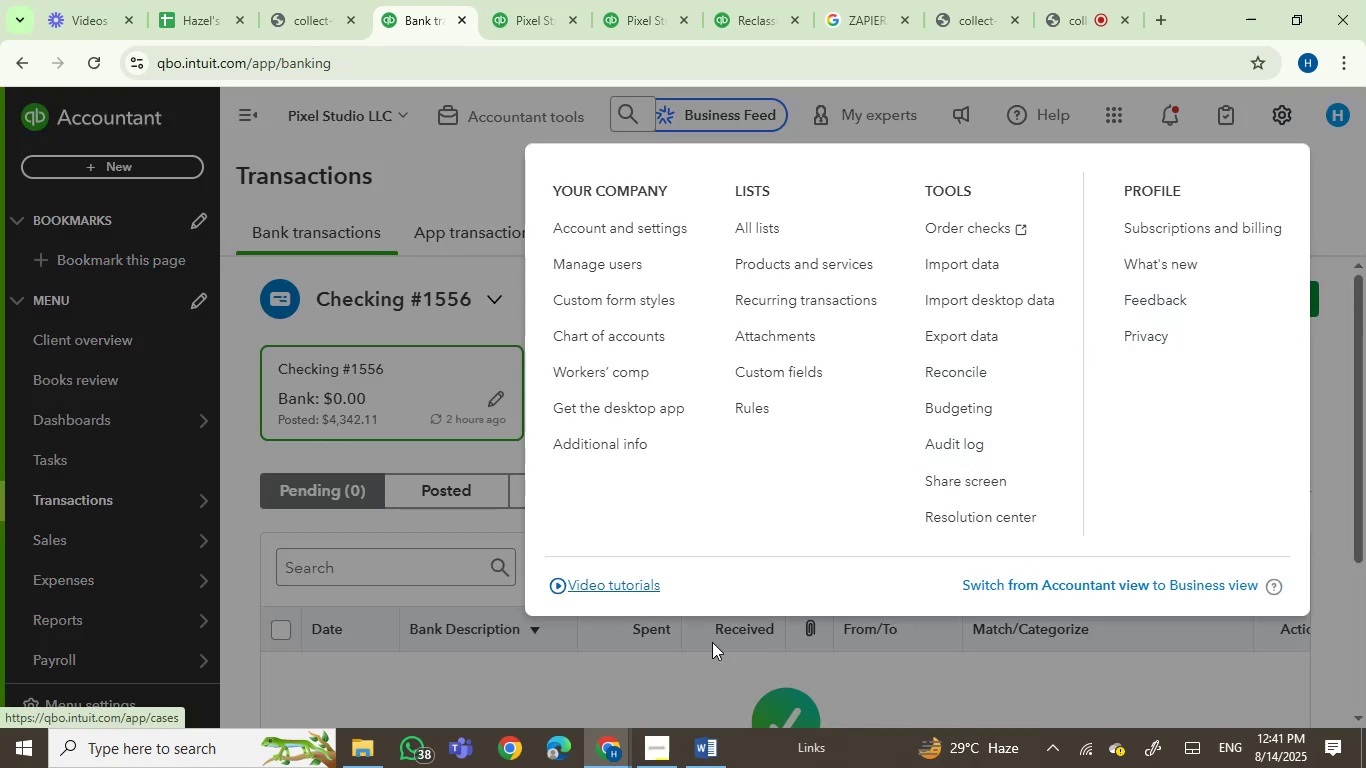 
left_click([367, 739])
 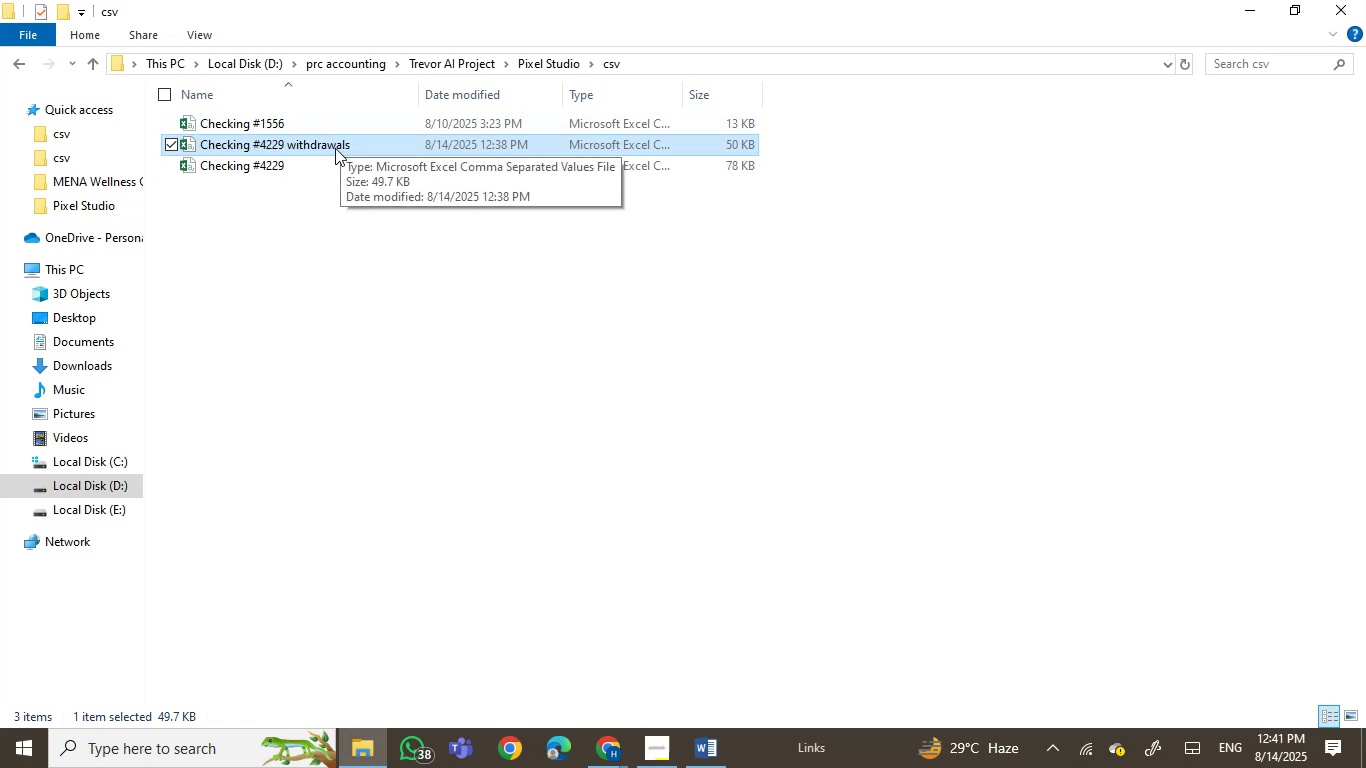 
double_click([335, 147])
 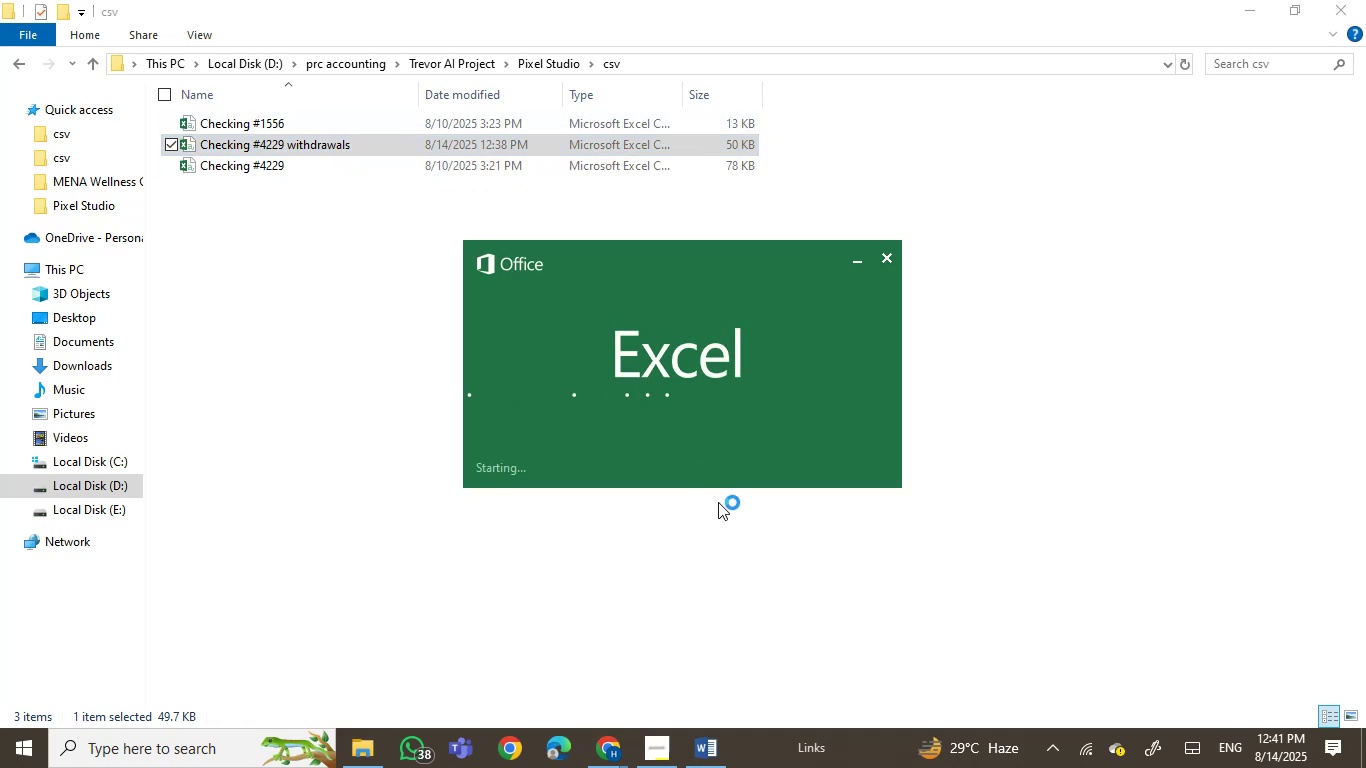 
left_click([336, 512])
 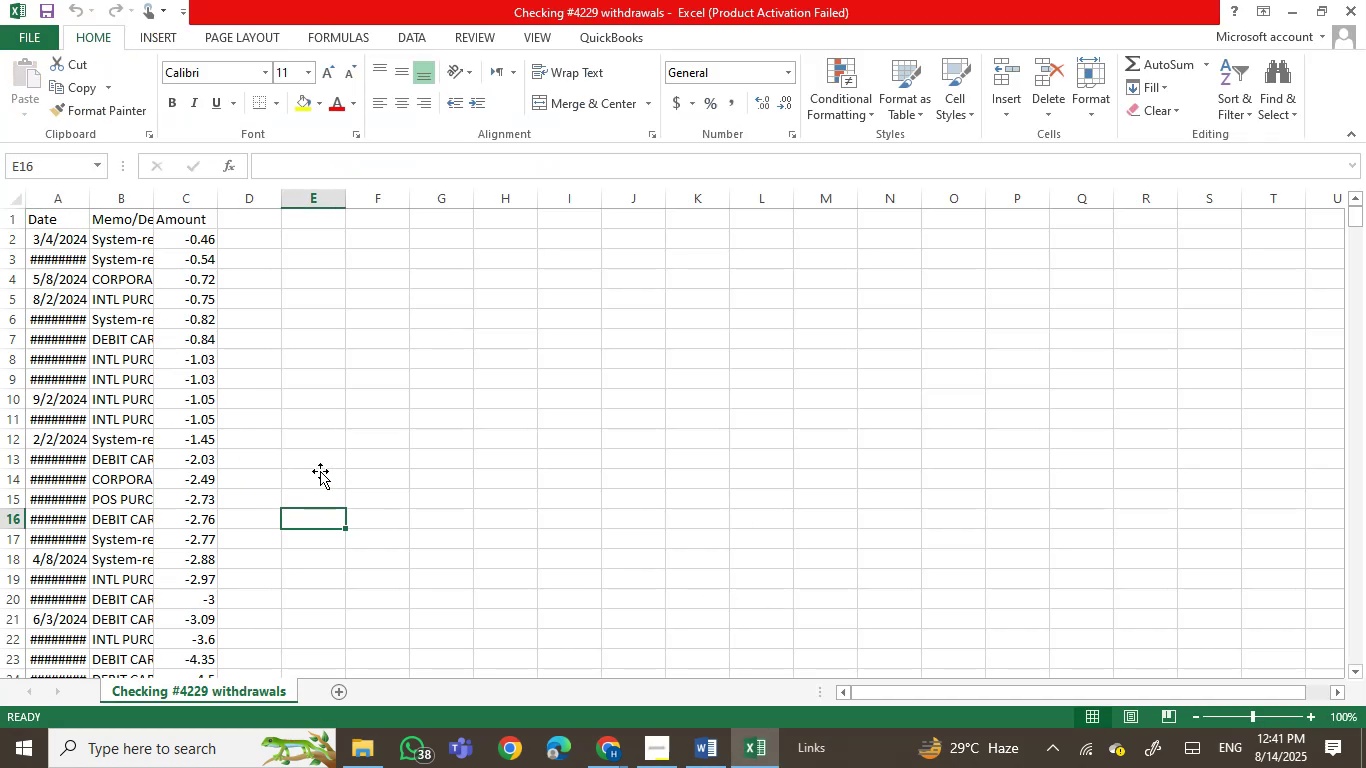 
scroll: coordinate [195, 382], scroll_direction: down, amount: 1.0
 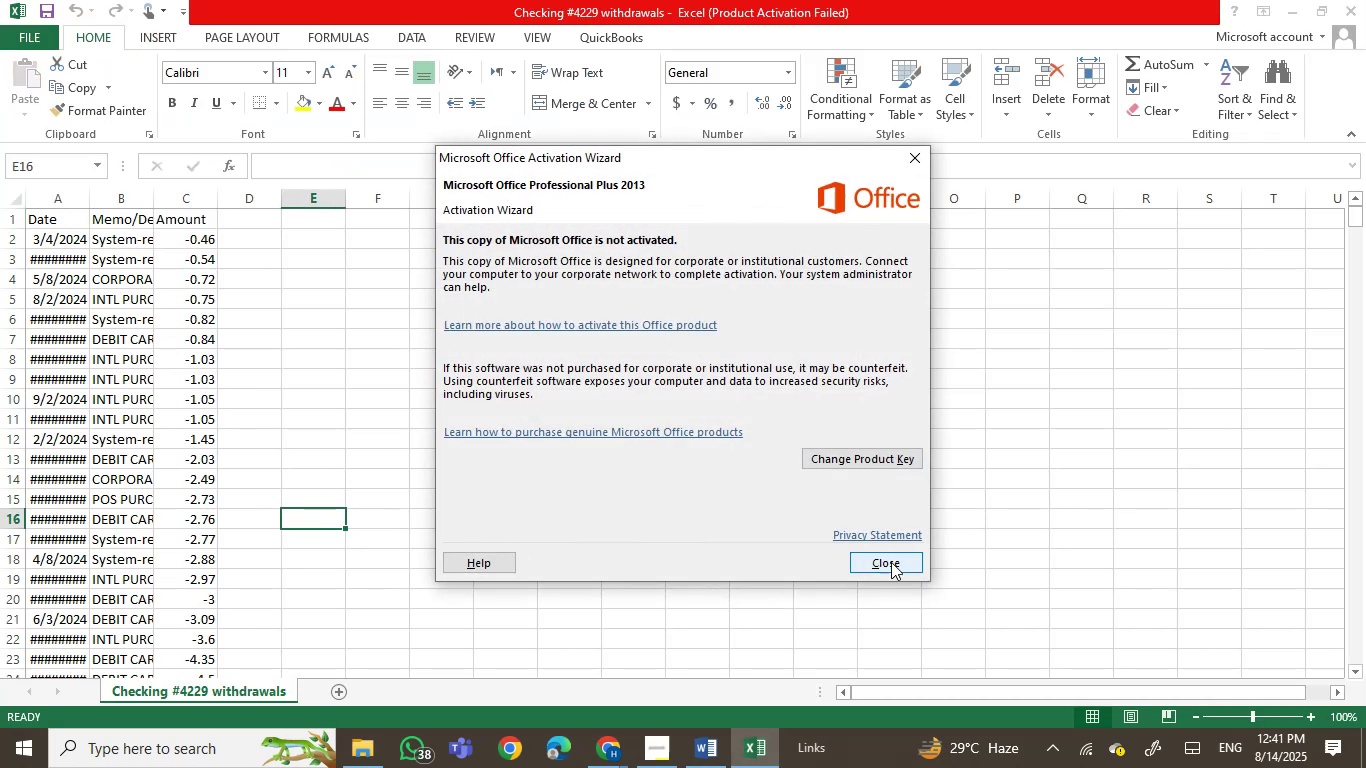 
double_click([510, 555])
 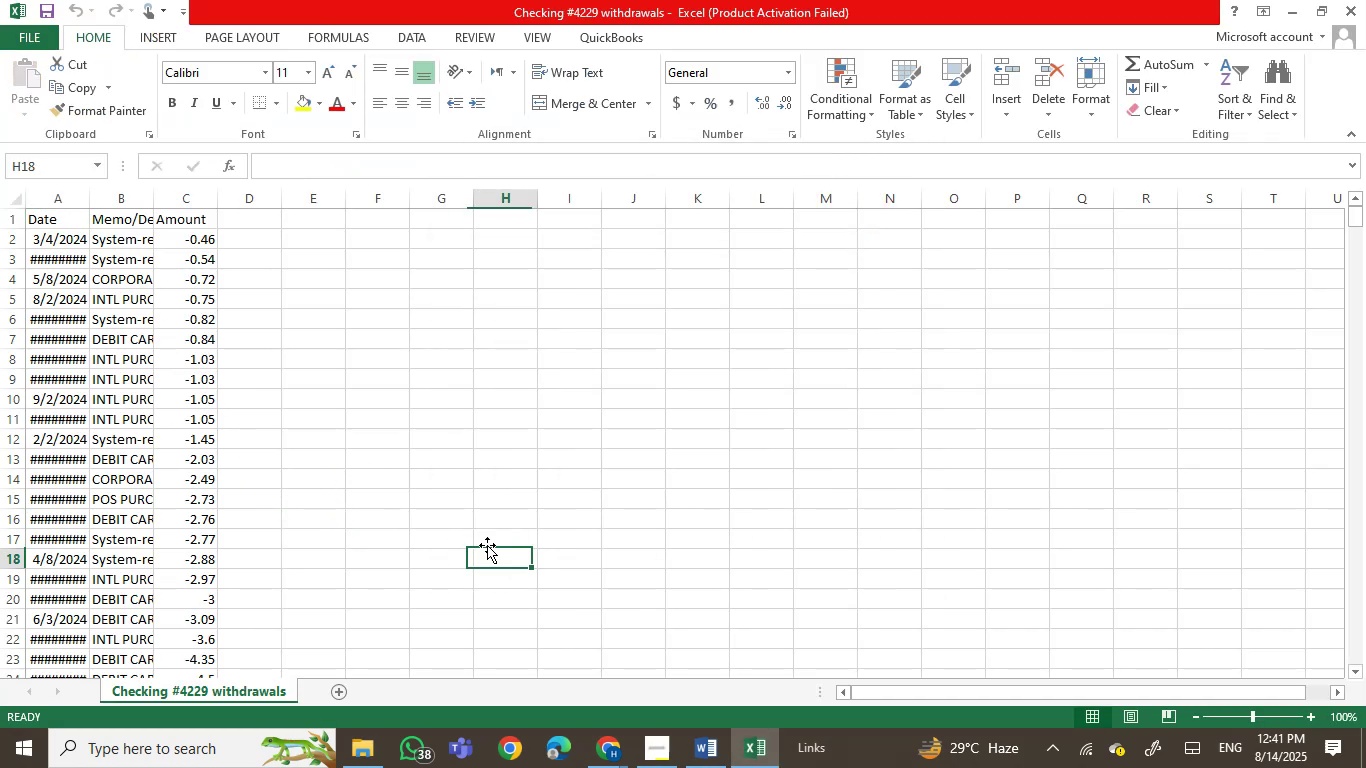 
scroll: coordinate [334, 519], scroll_direction: down, amount: 10.0
 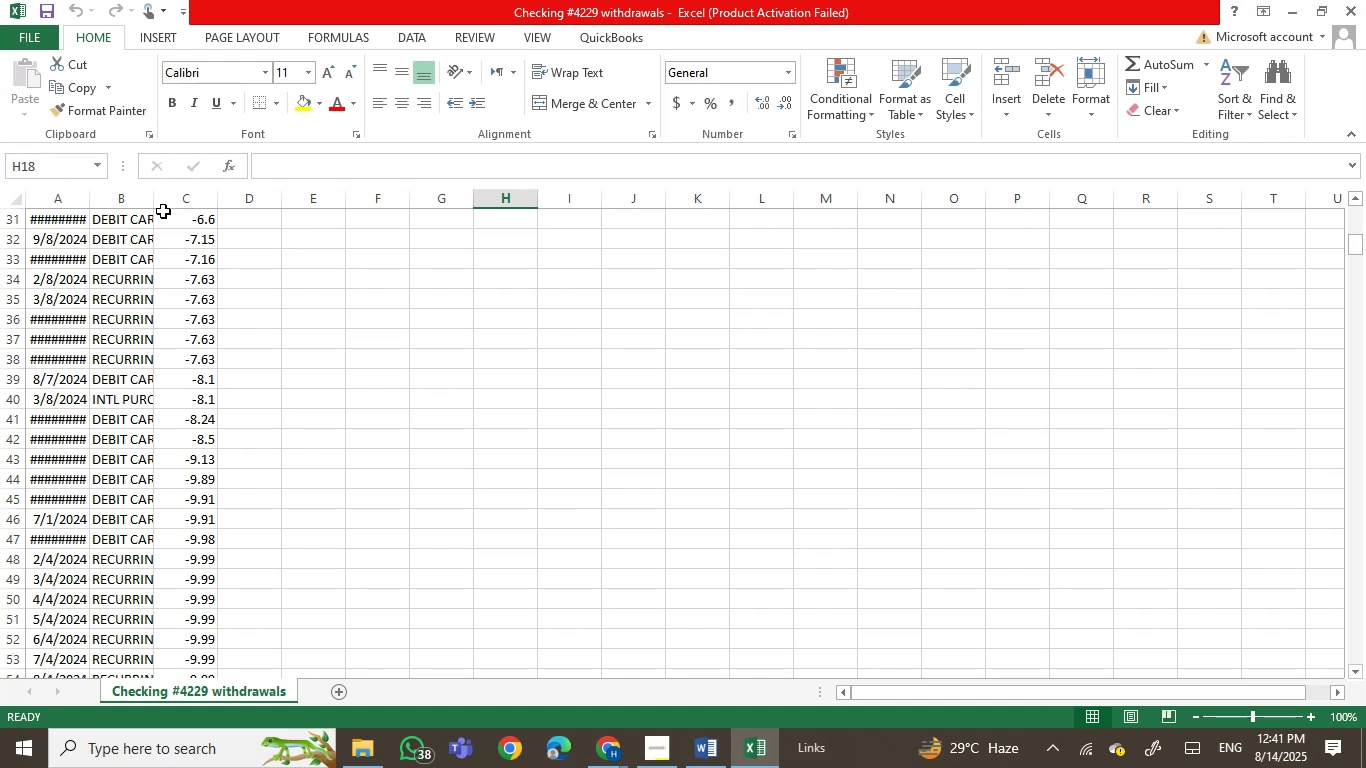 
left_click_drag(start_coordinate=[155, 202], to_coordinate=[535, 241])
 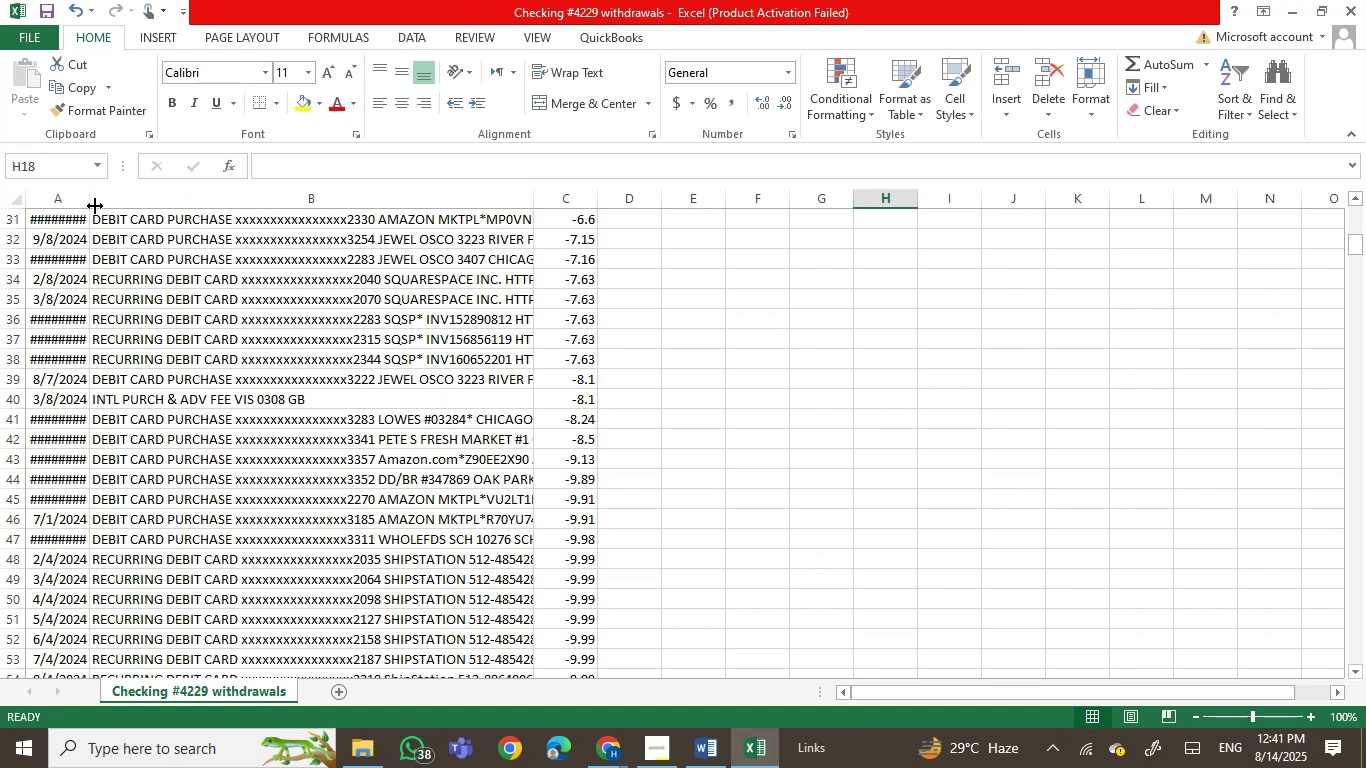 
left_click_drag(start_coordinate=[87, 200], to_coordinate=[274, 227])
 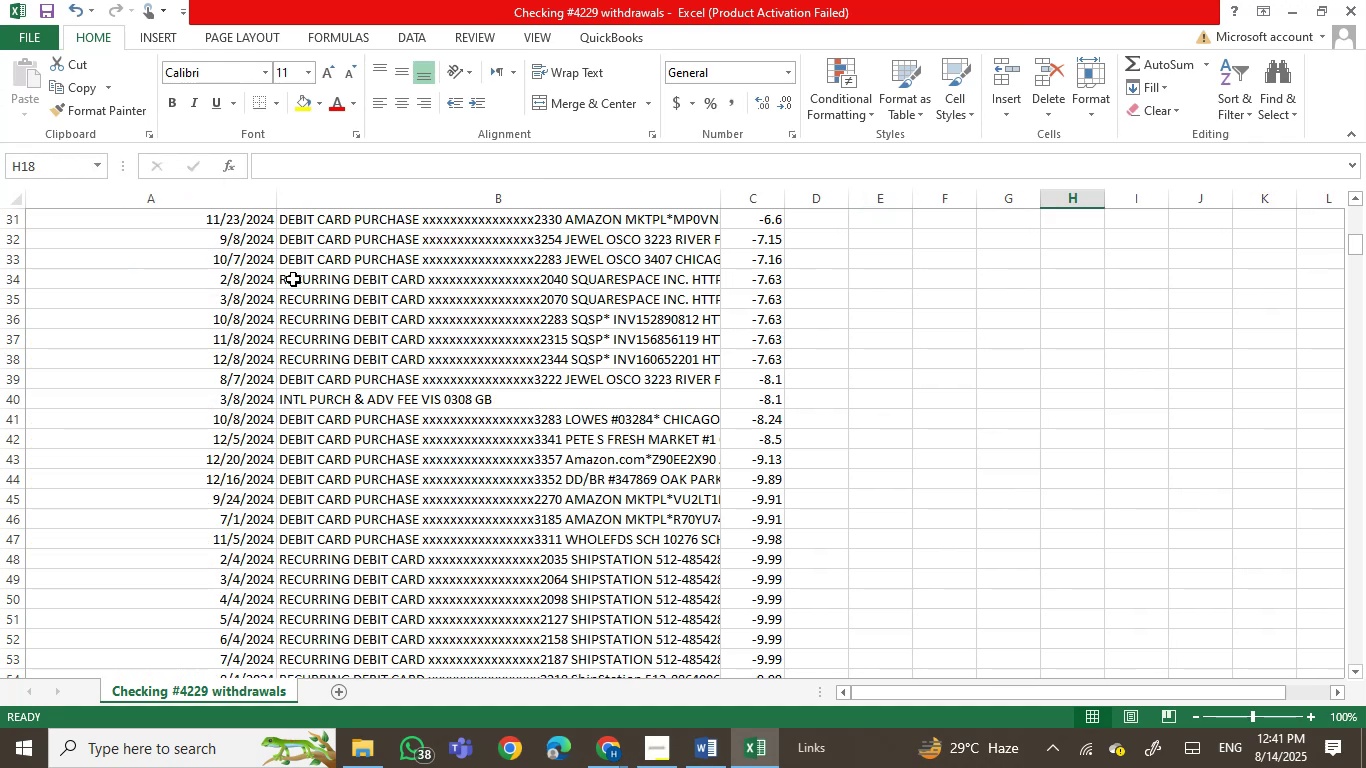 
left_click_drag(start_coordinate=[275, 204], to_coordinate=[160, 204])
 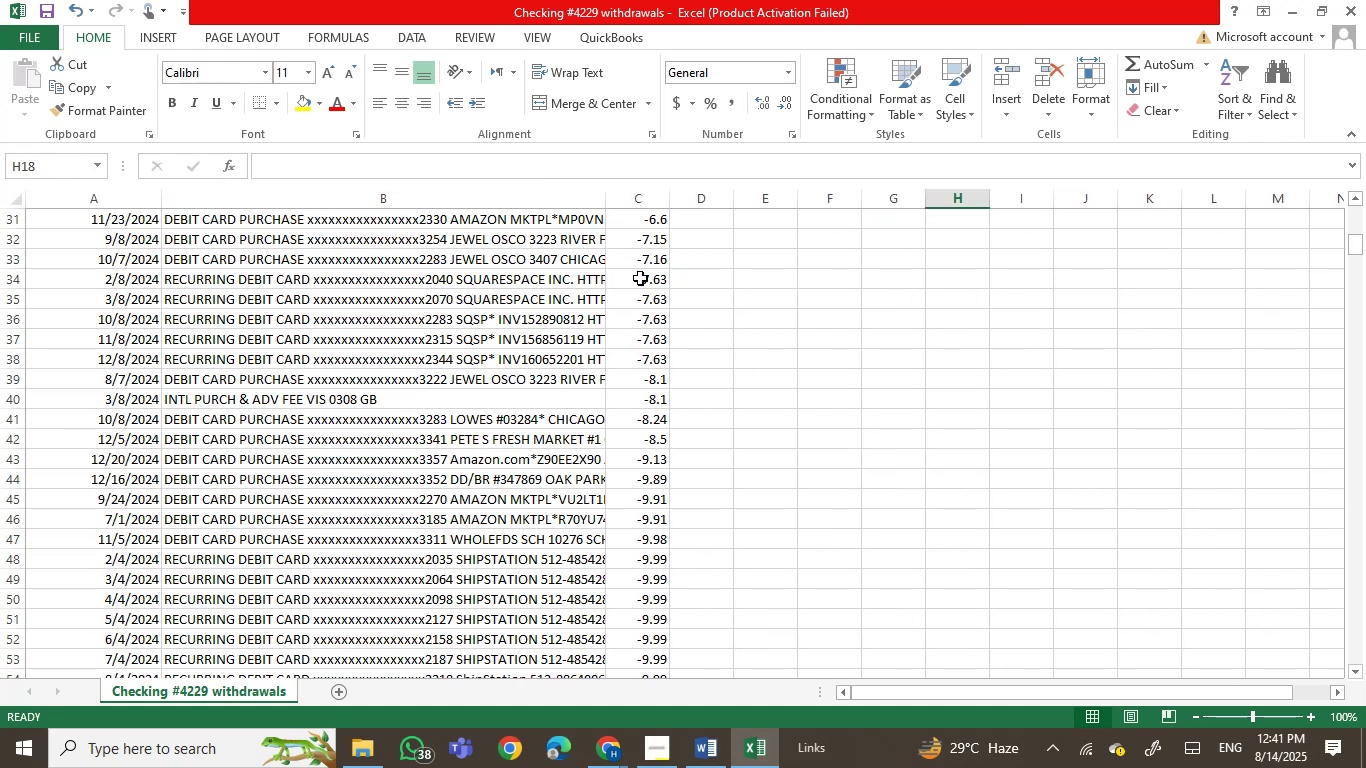 
left_click([647, 279])
 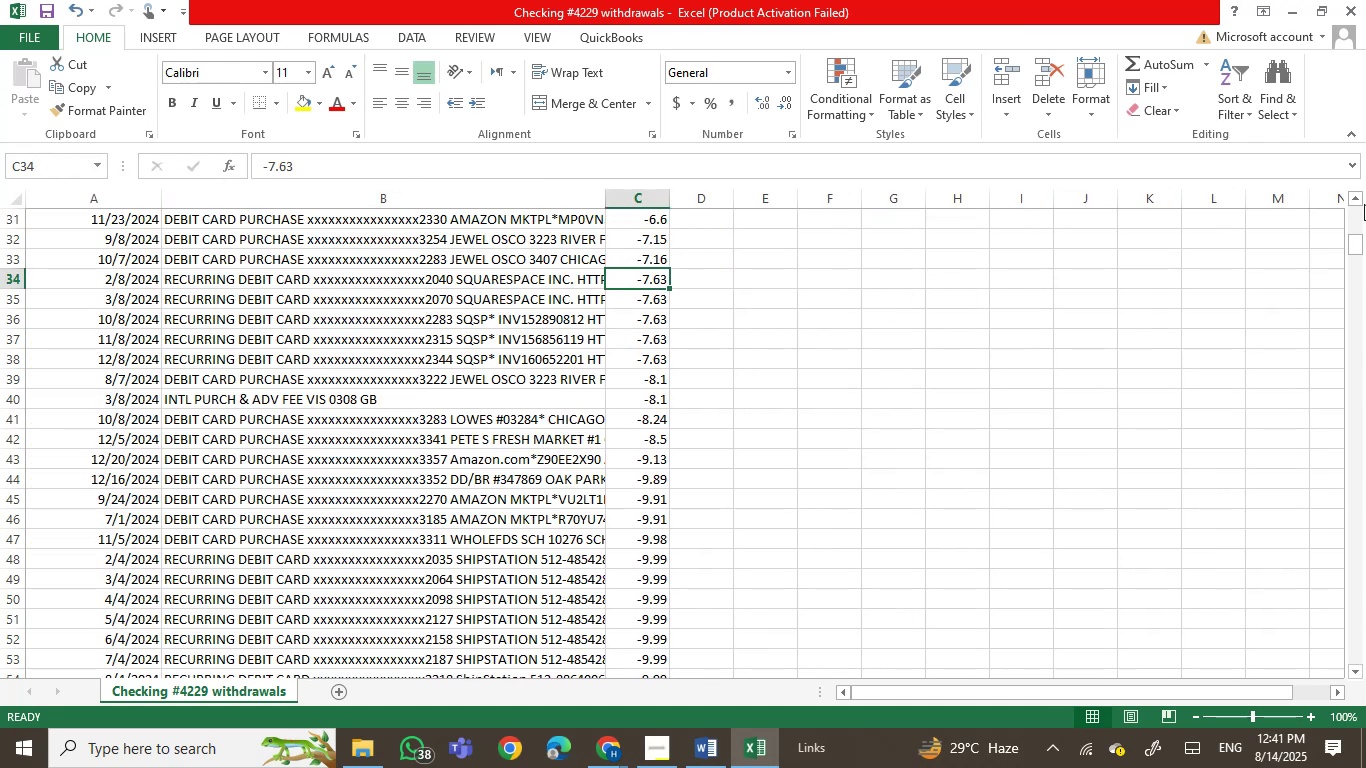 
left_click_drag(start_coordinate=[1357, 237], to_coordinate=[1359, 208])
 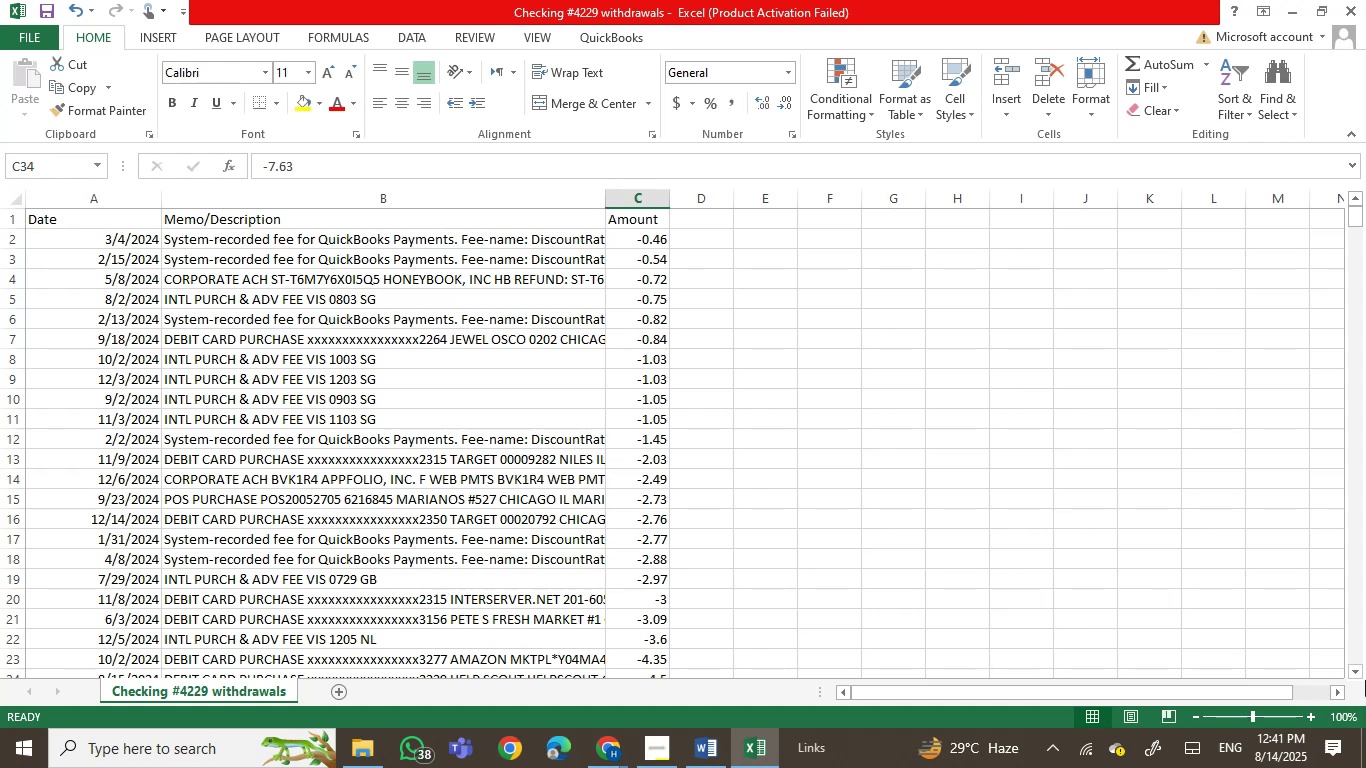 
left_click([1357, 665])
 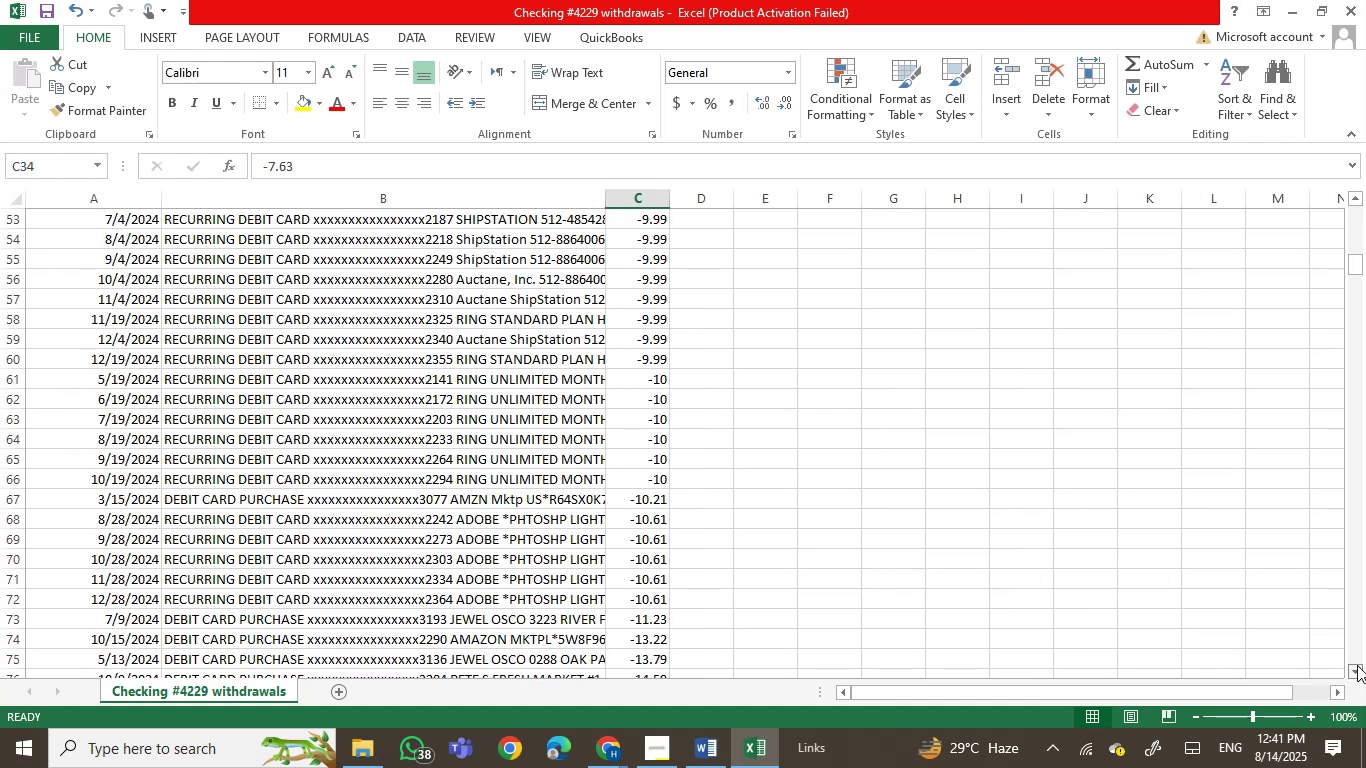 
wait(8.82)
 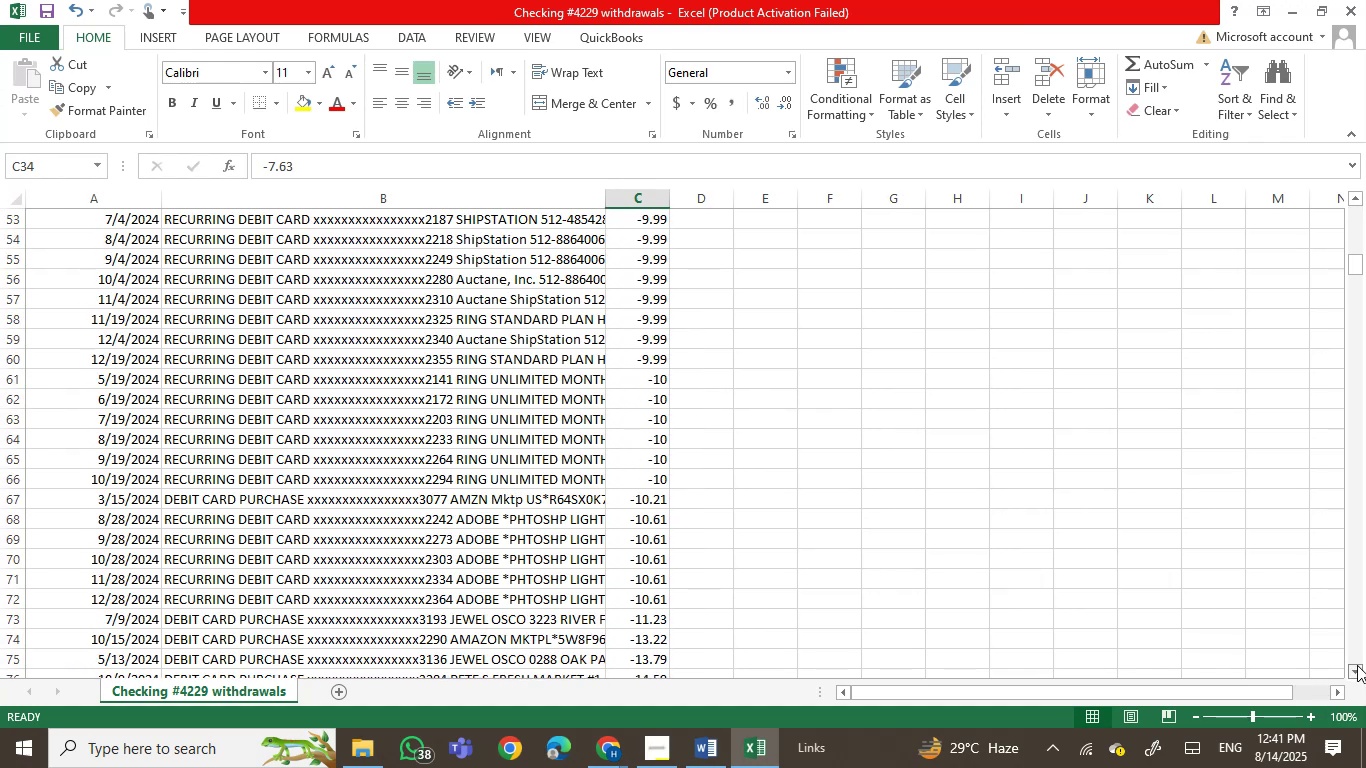 
double_click([1357, 665])
 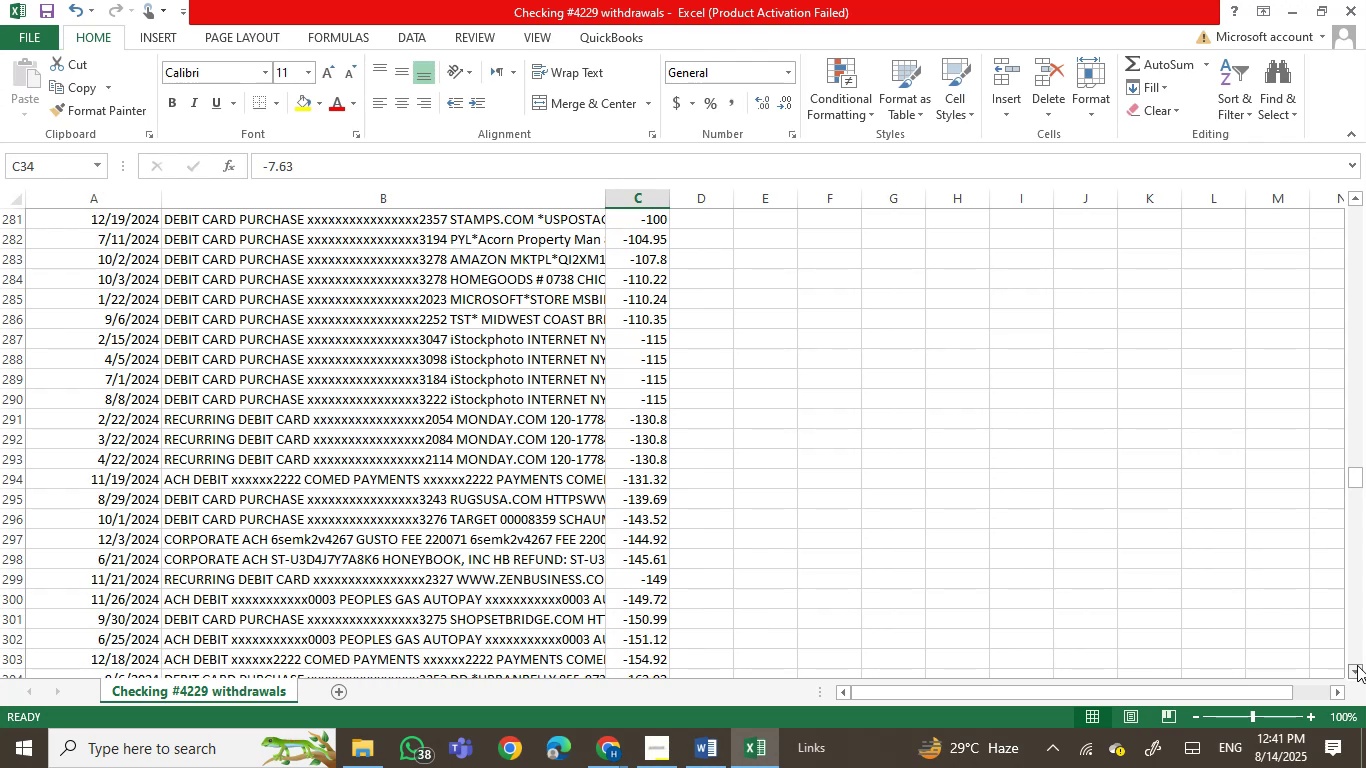 
wait(15.23)
 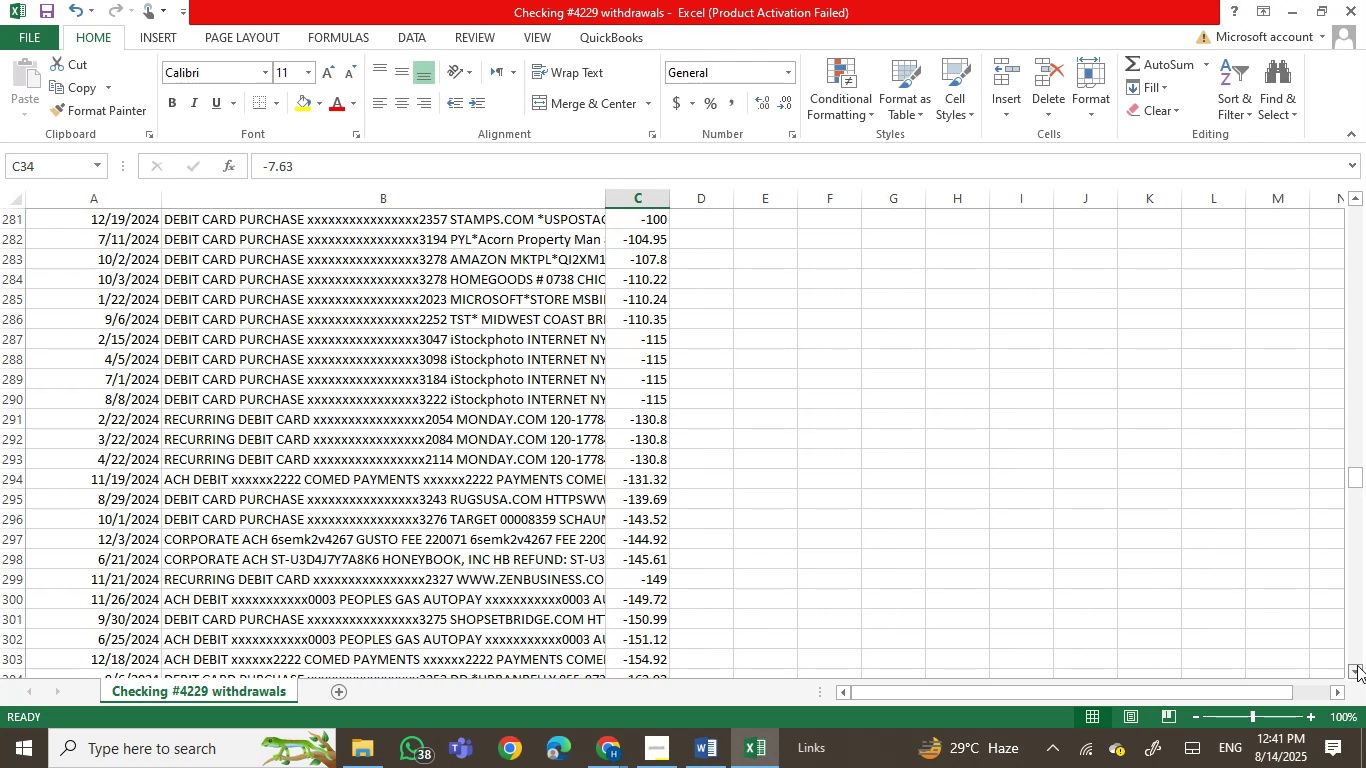 
left_click([1357, 665])
 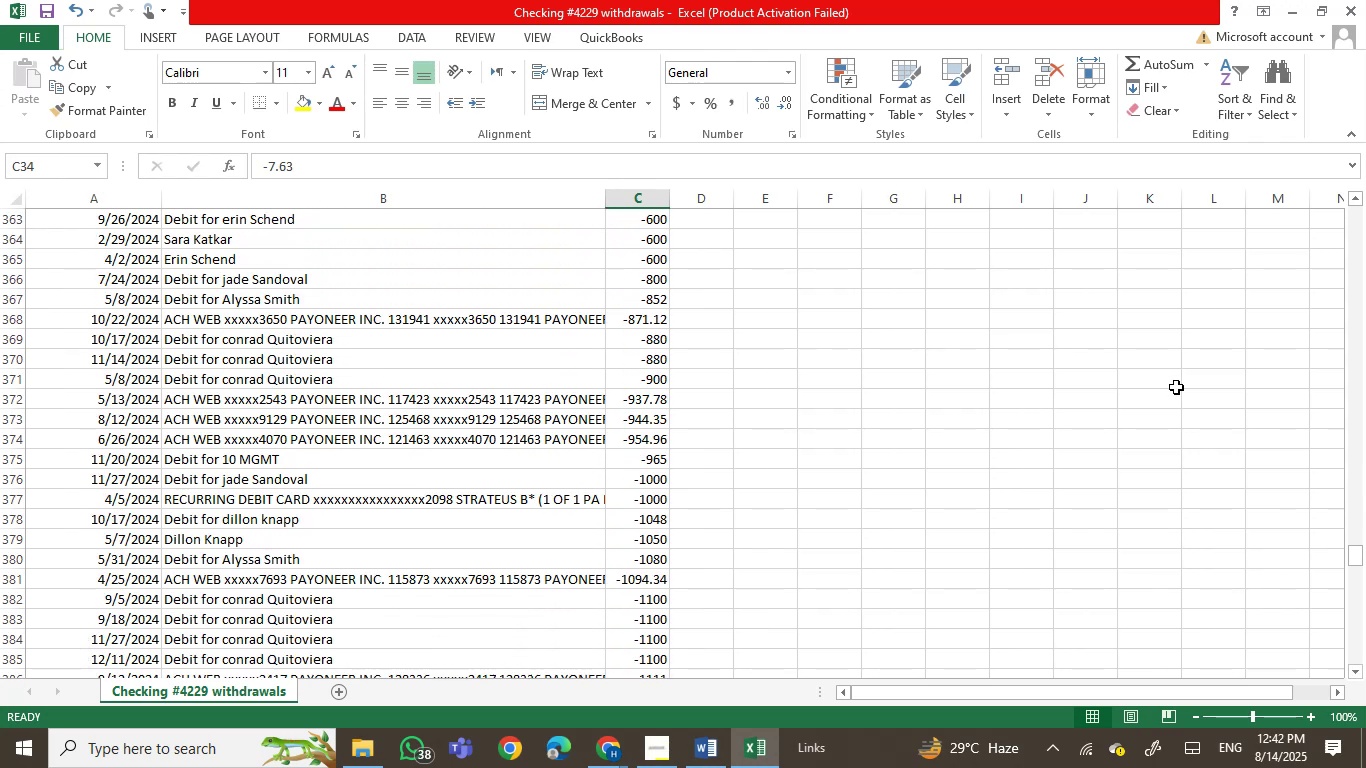 
left_click([1209, 393])
 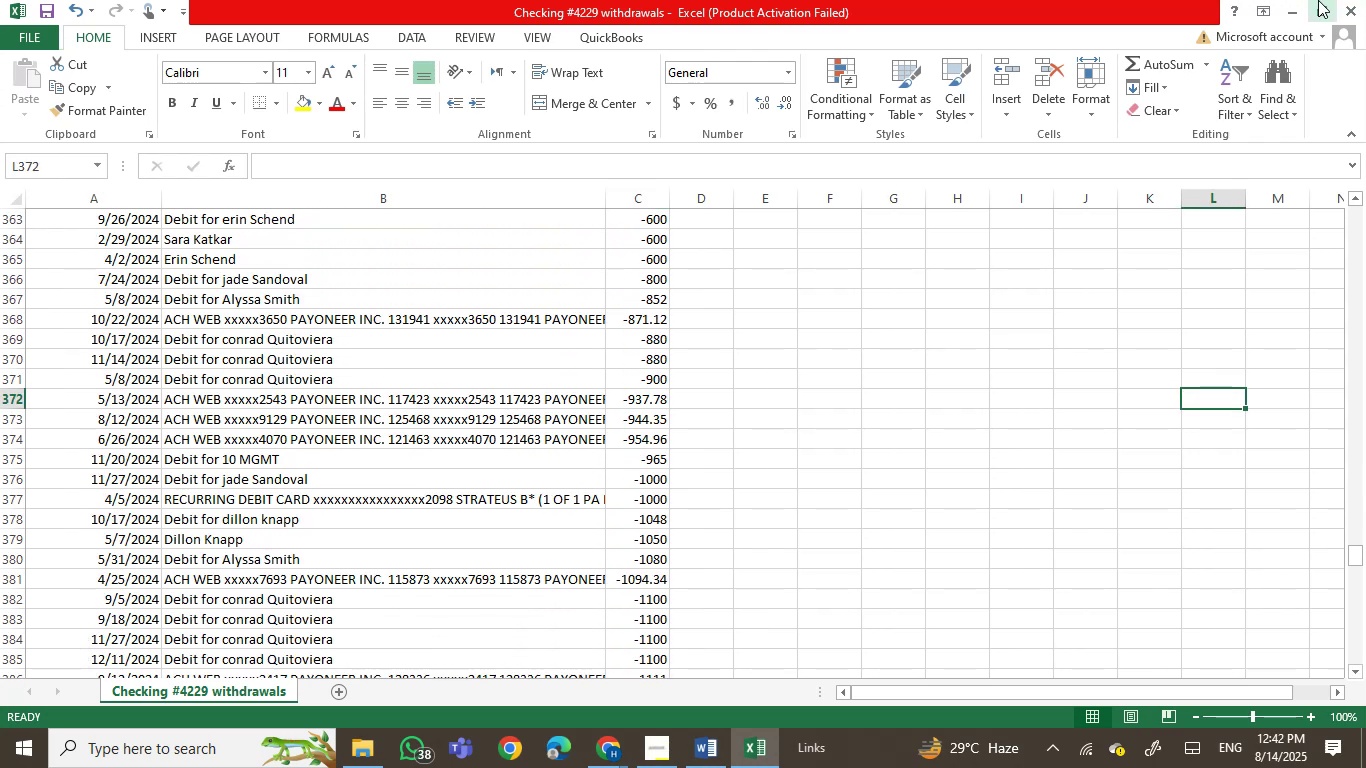 
left_click([1360, 8])
 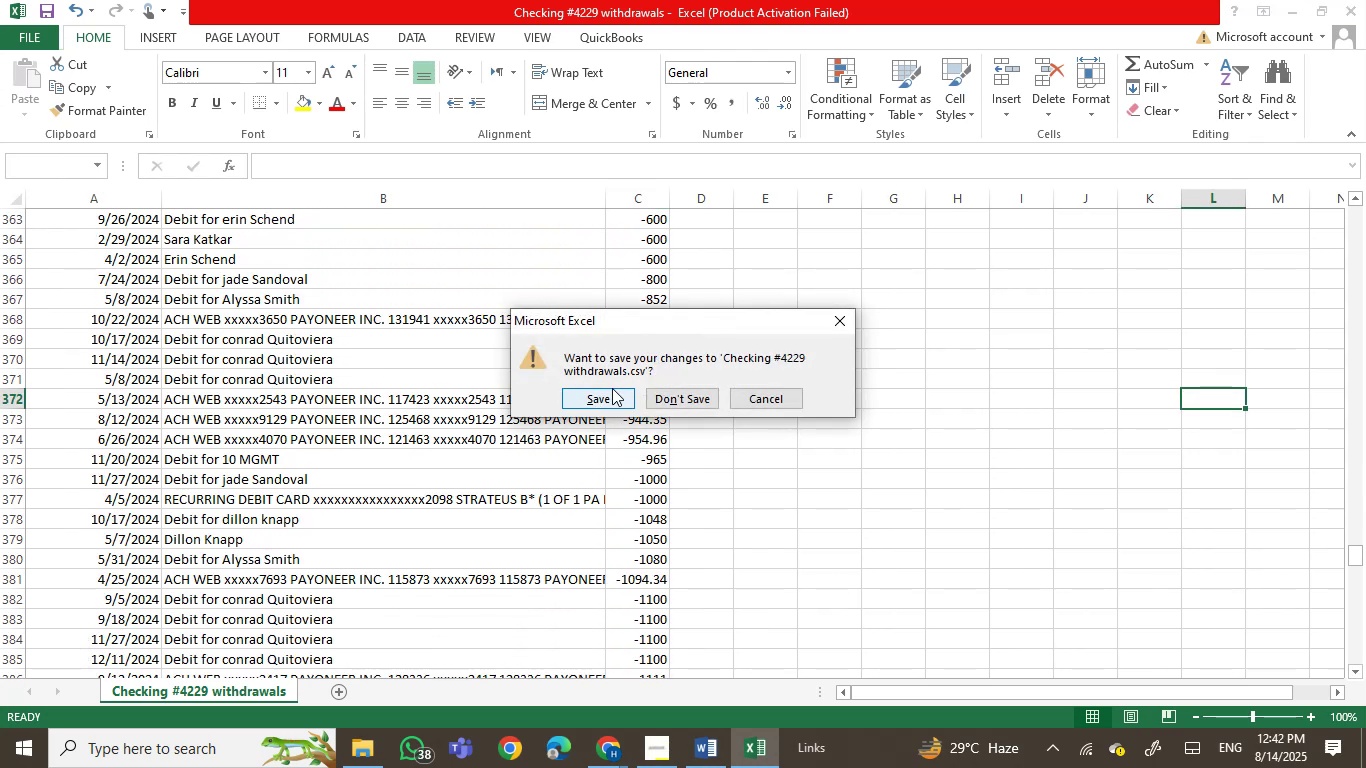 
left_click([683, 406])
 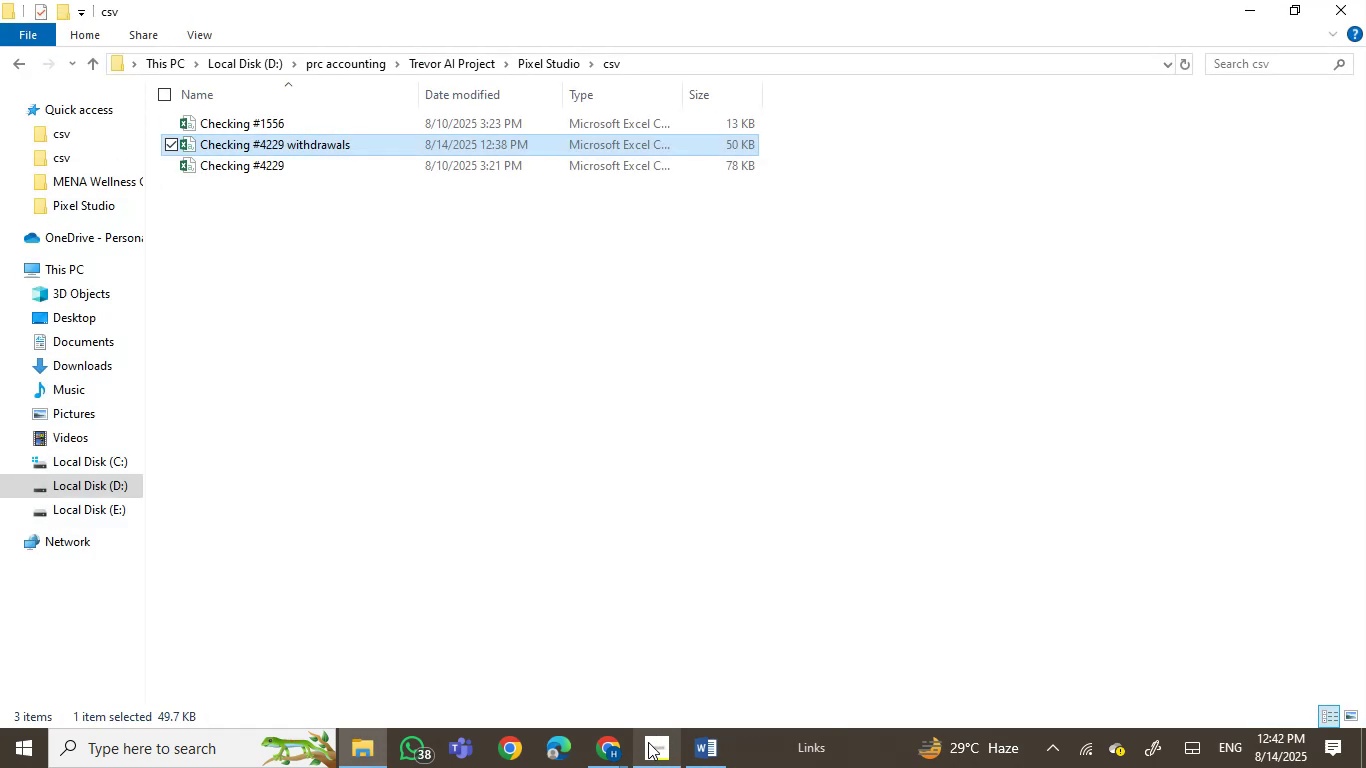 
left_click([623, 750])
 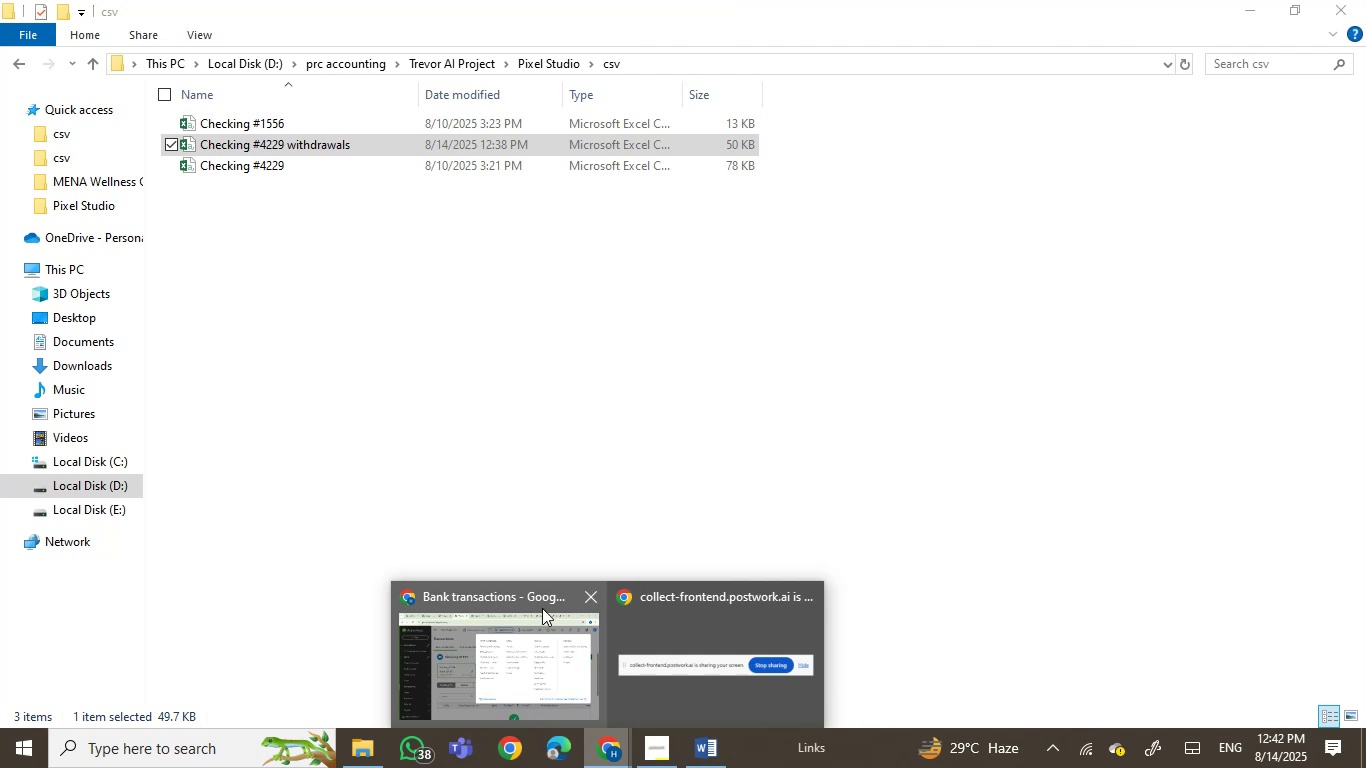 
left_click([530, 646])
 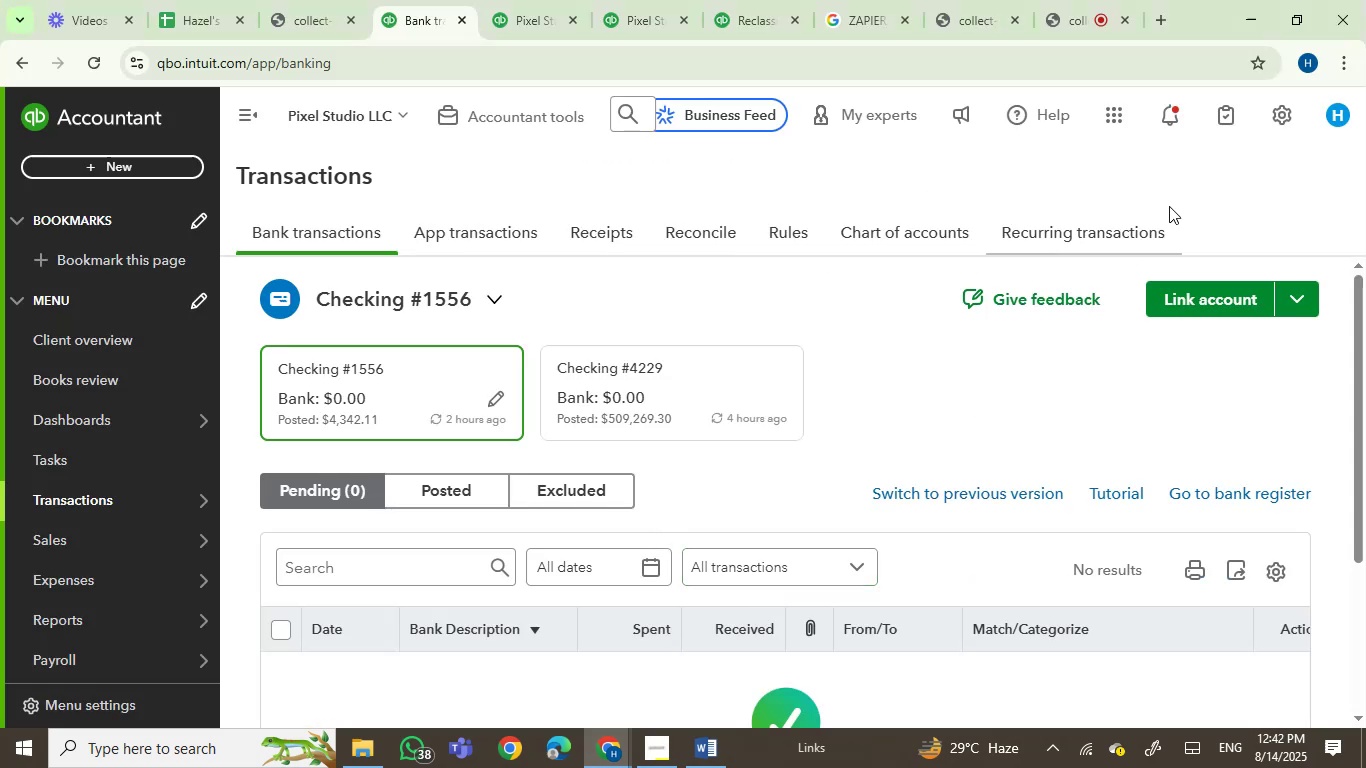 
left_click([1289, 112])
 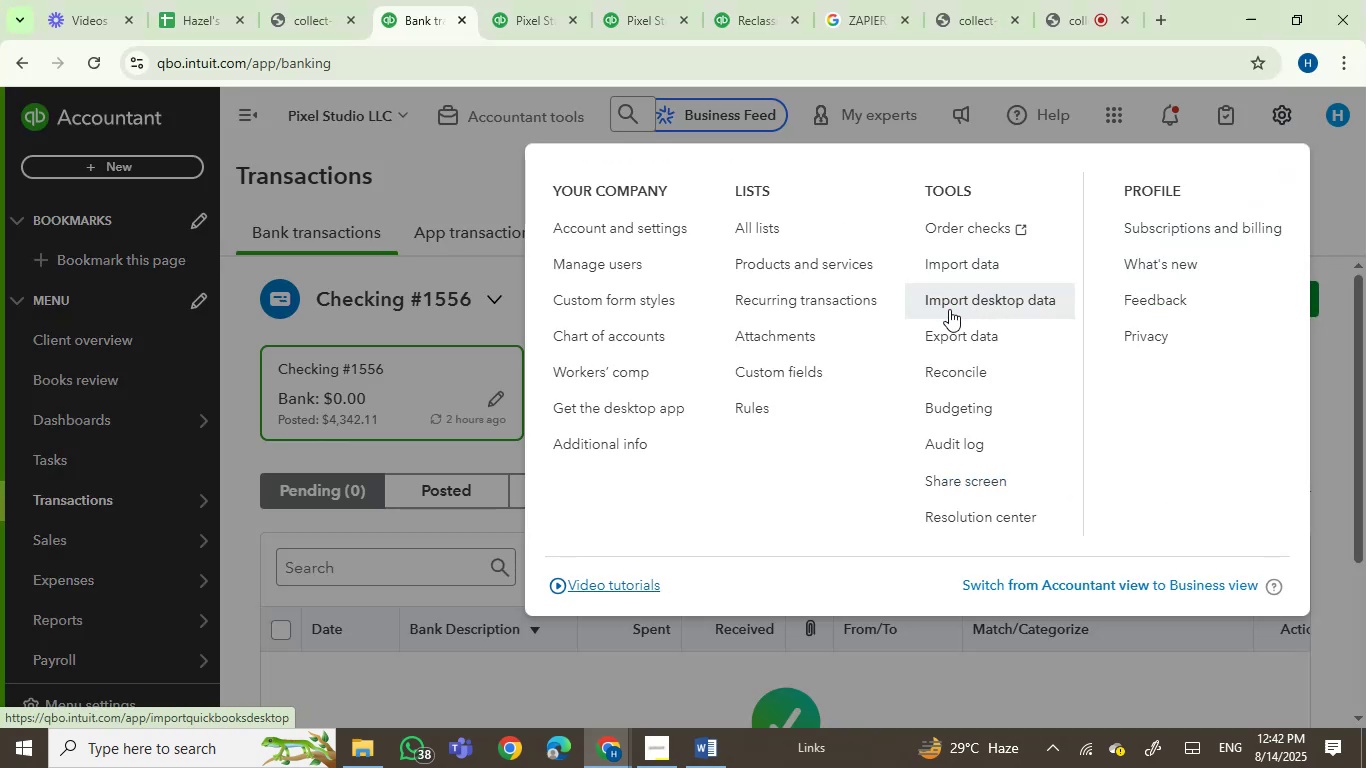 
left_click([991, 264])
 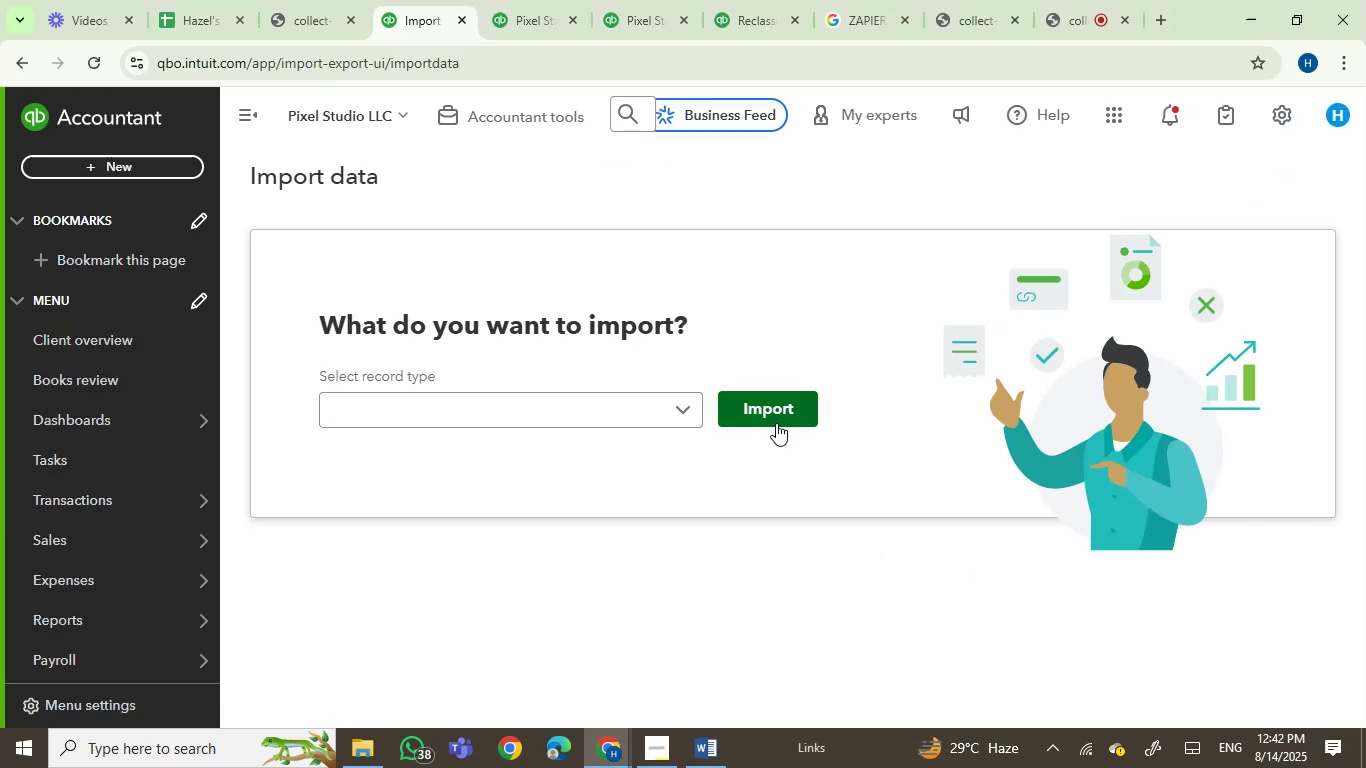 
left_click([657, 412])
 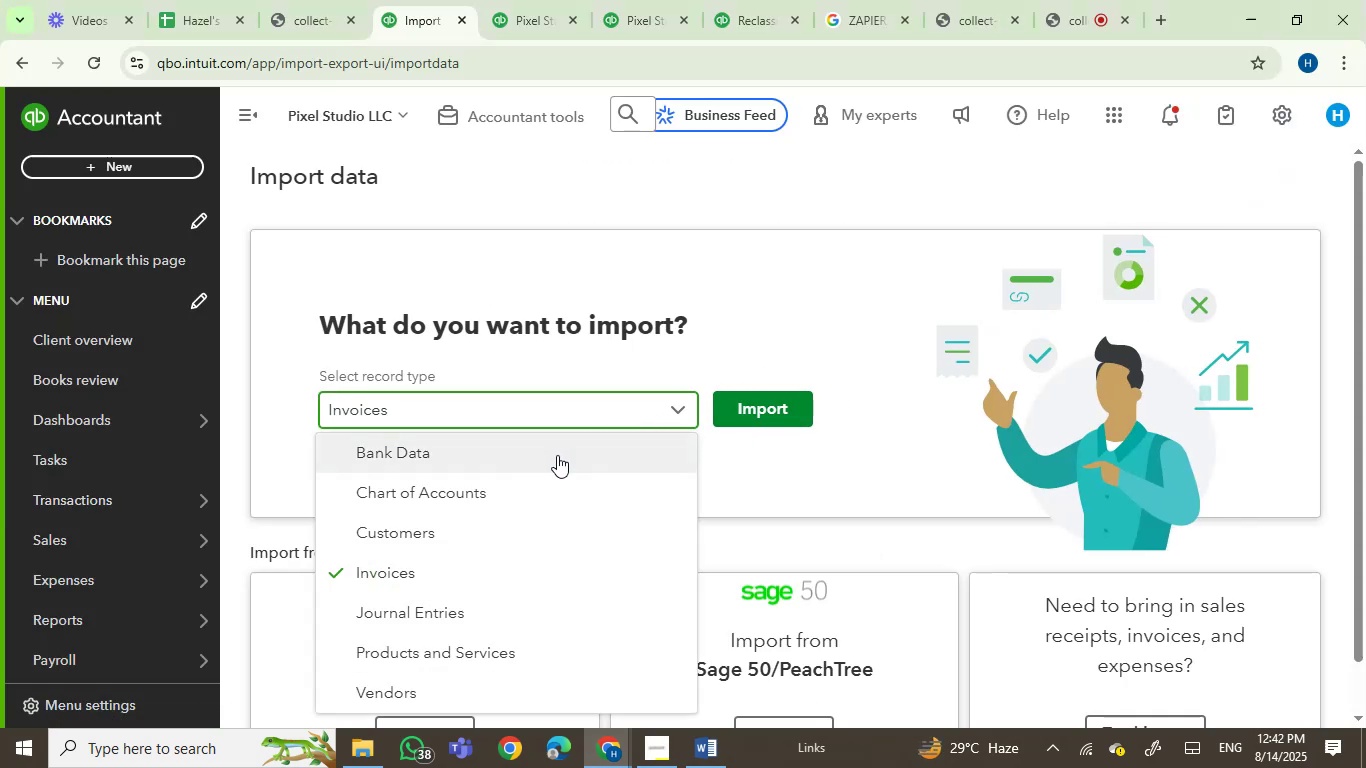 
left_click([554, 458])
 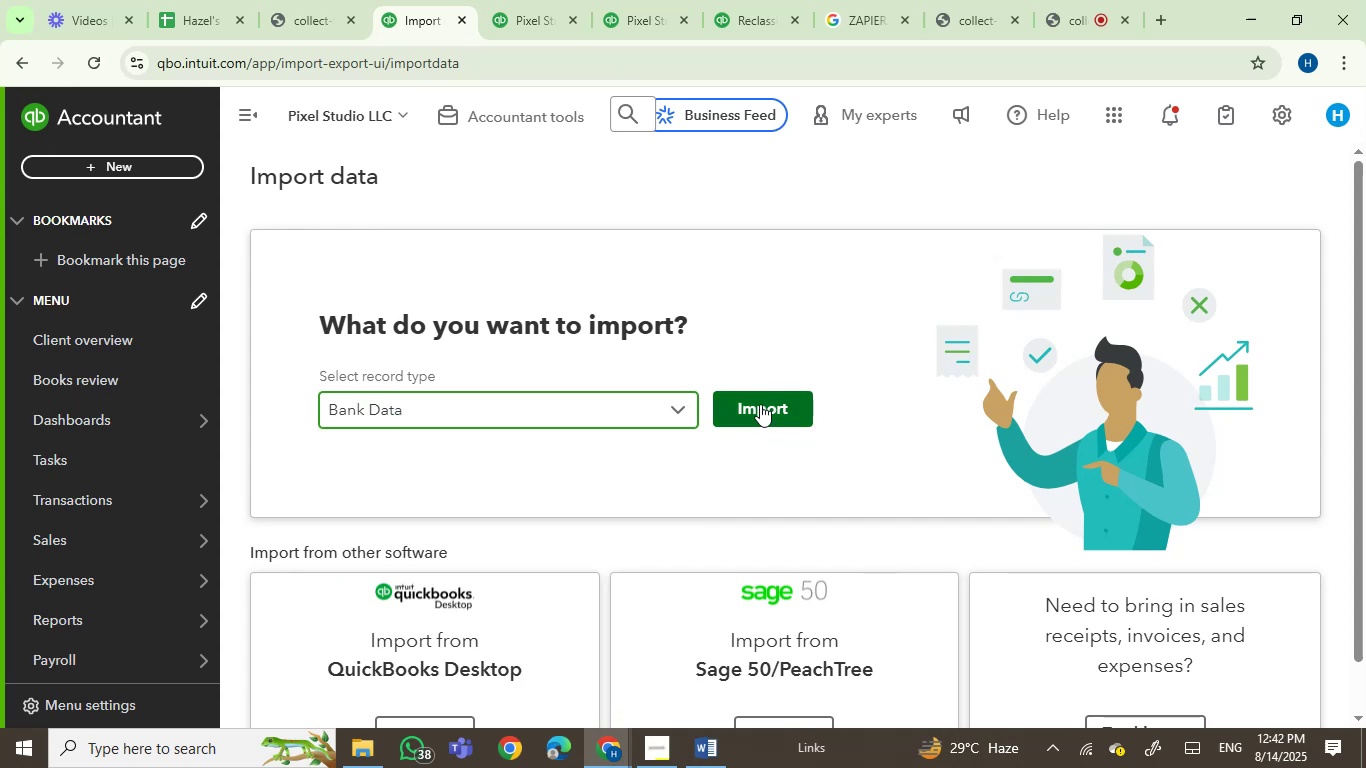 
left_click([764, 402])
 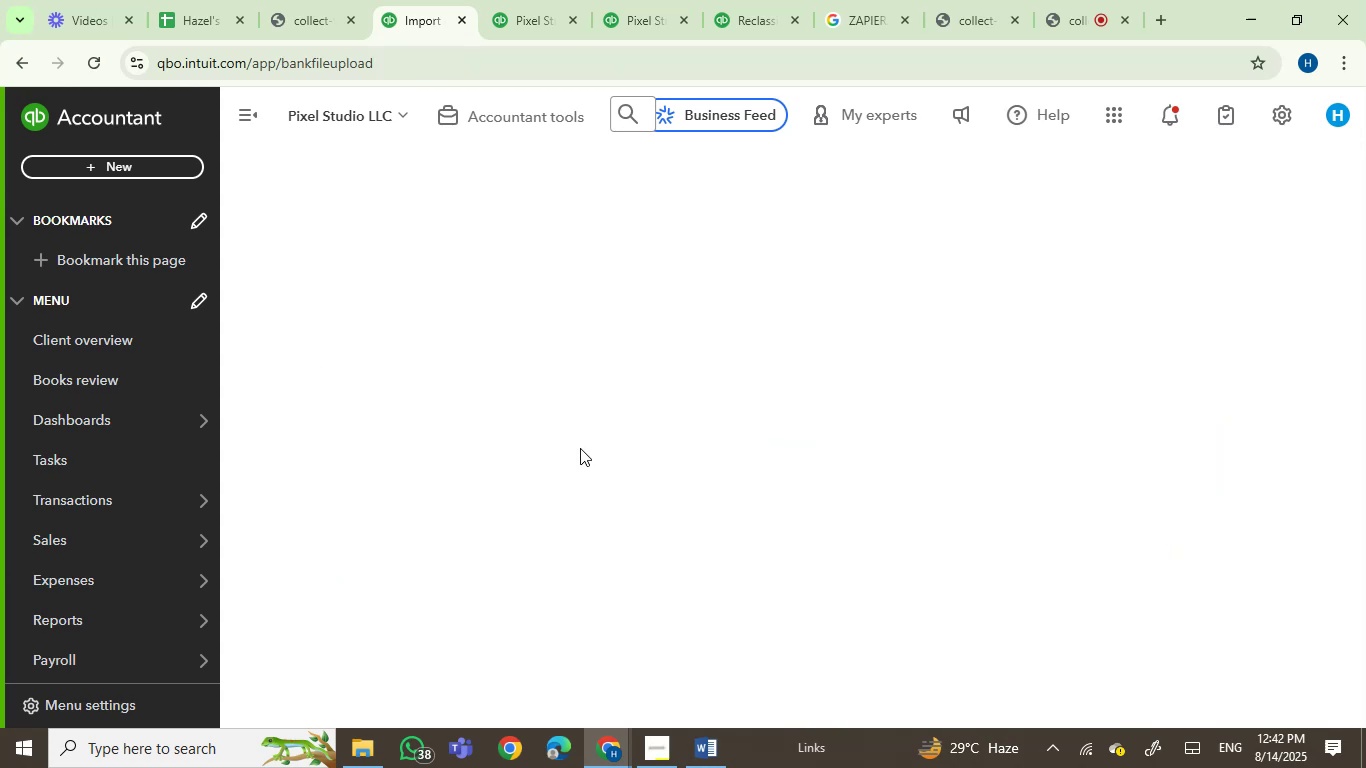 
mouse_move([624, 451])
 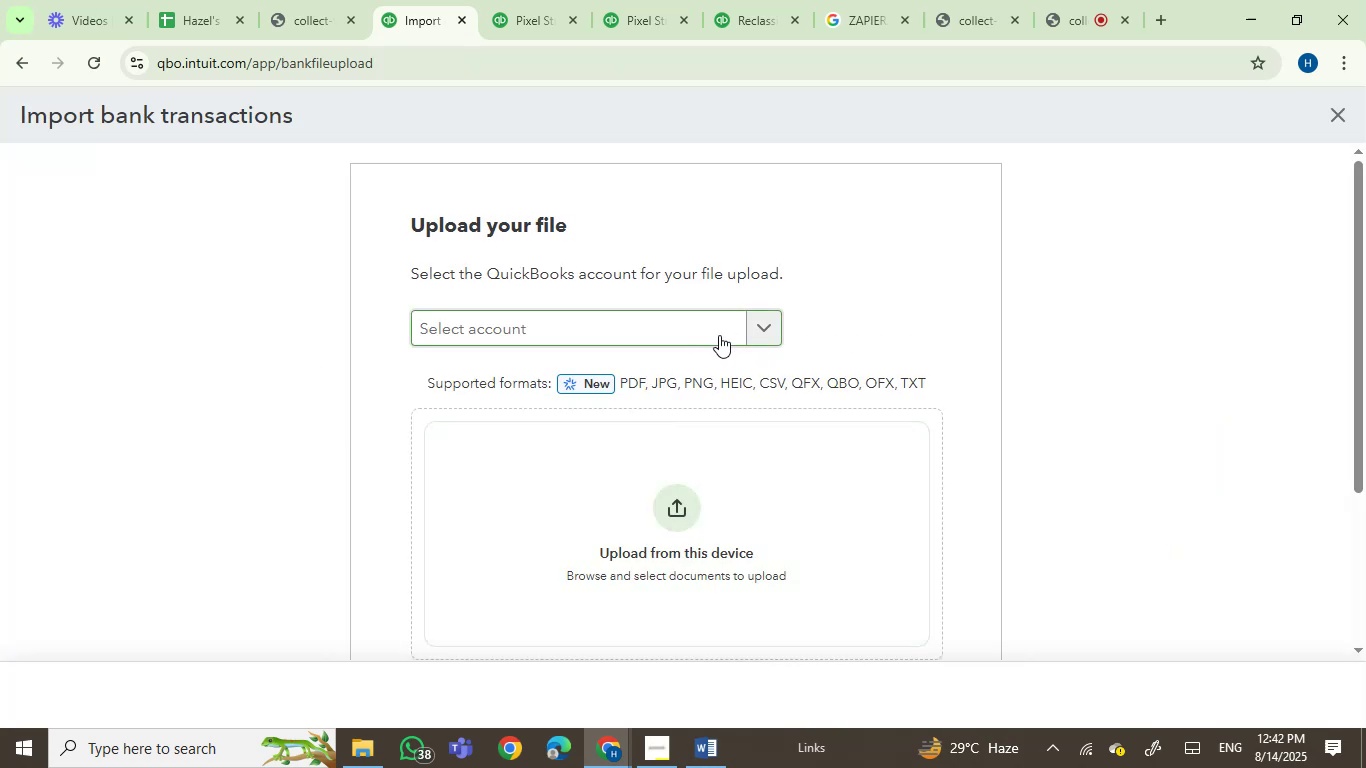 
left_click([717, 336])
 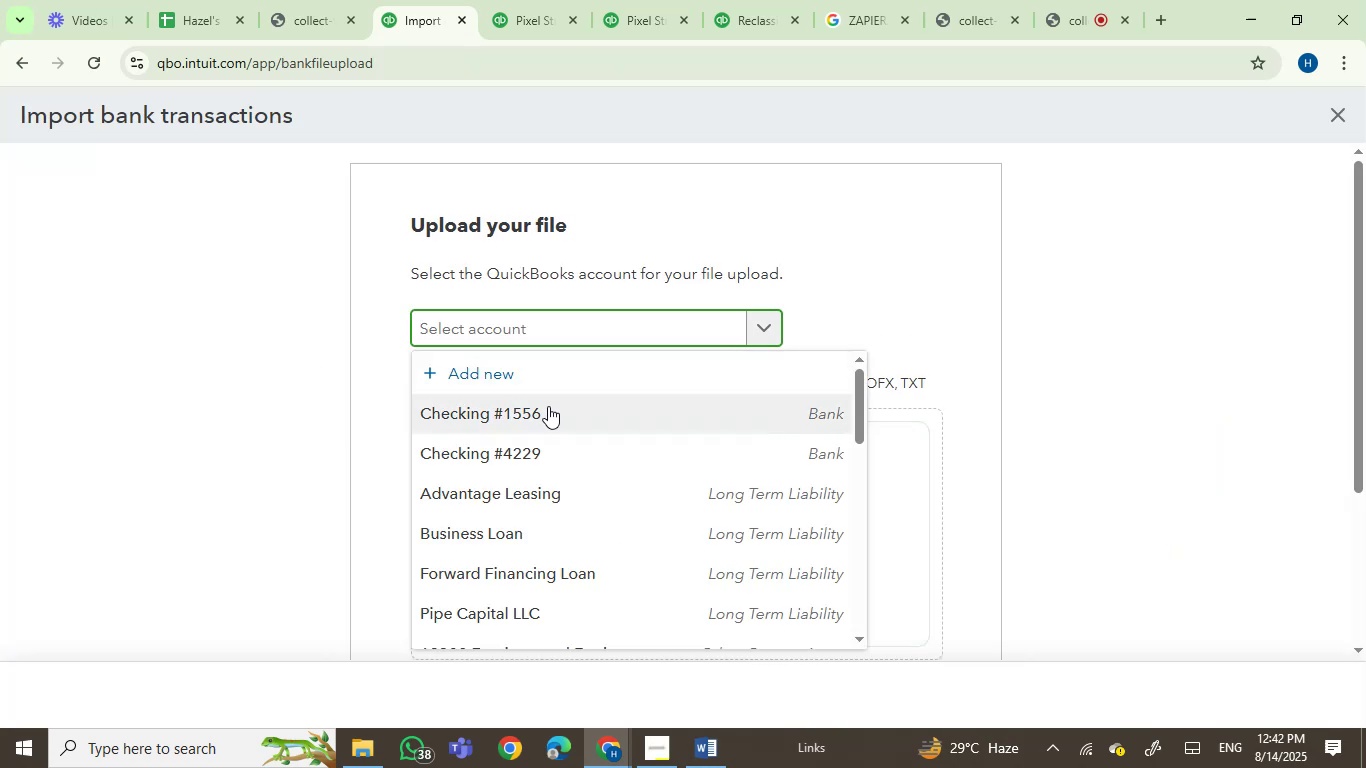 
left_click([545, 414])
 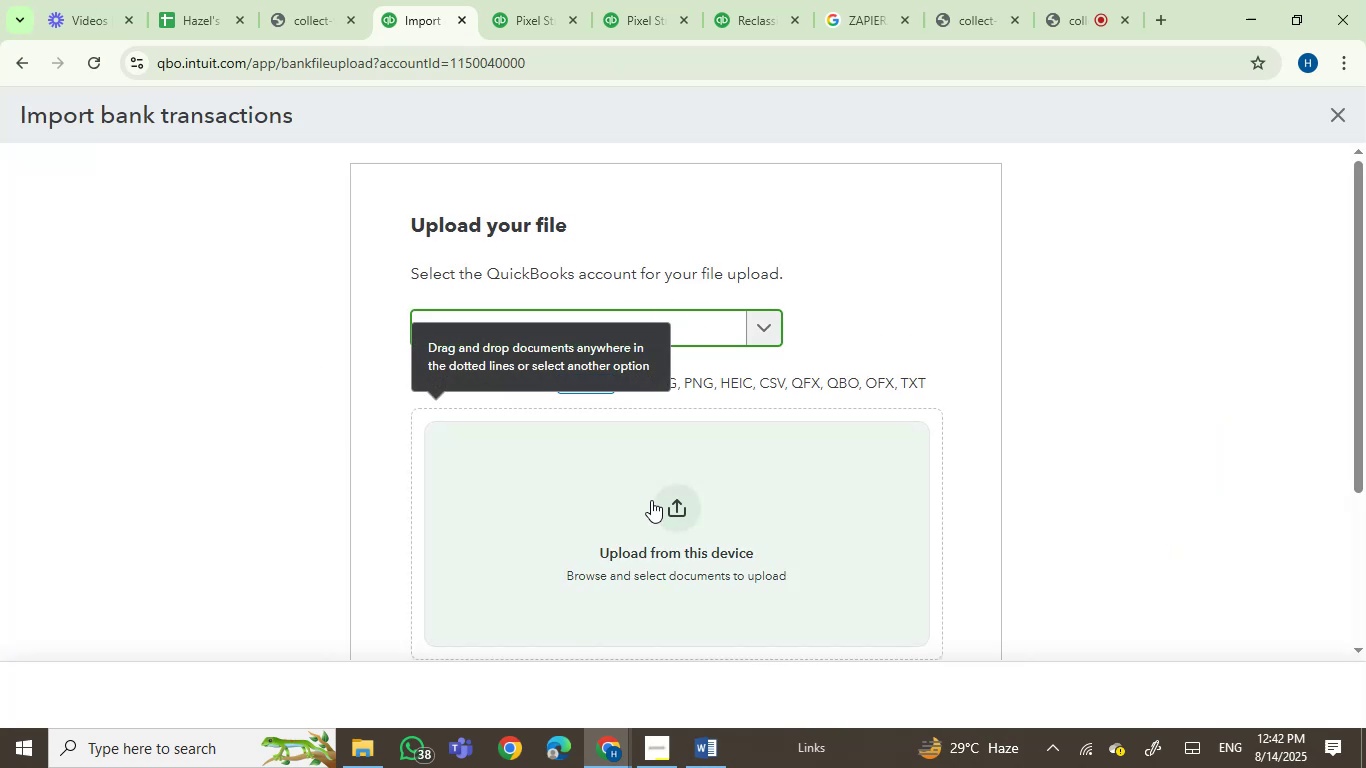 
left_click([669, 497])
 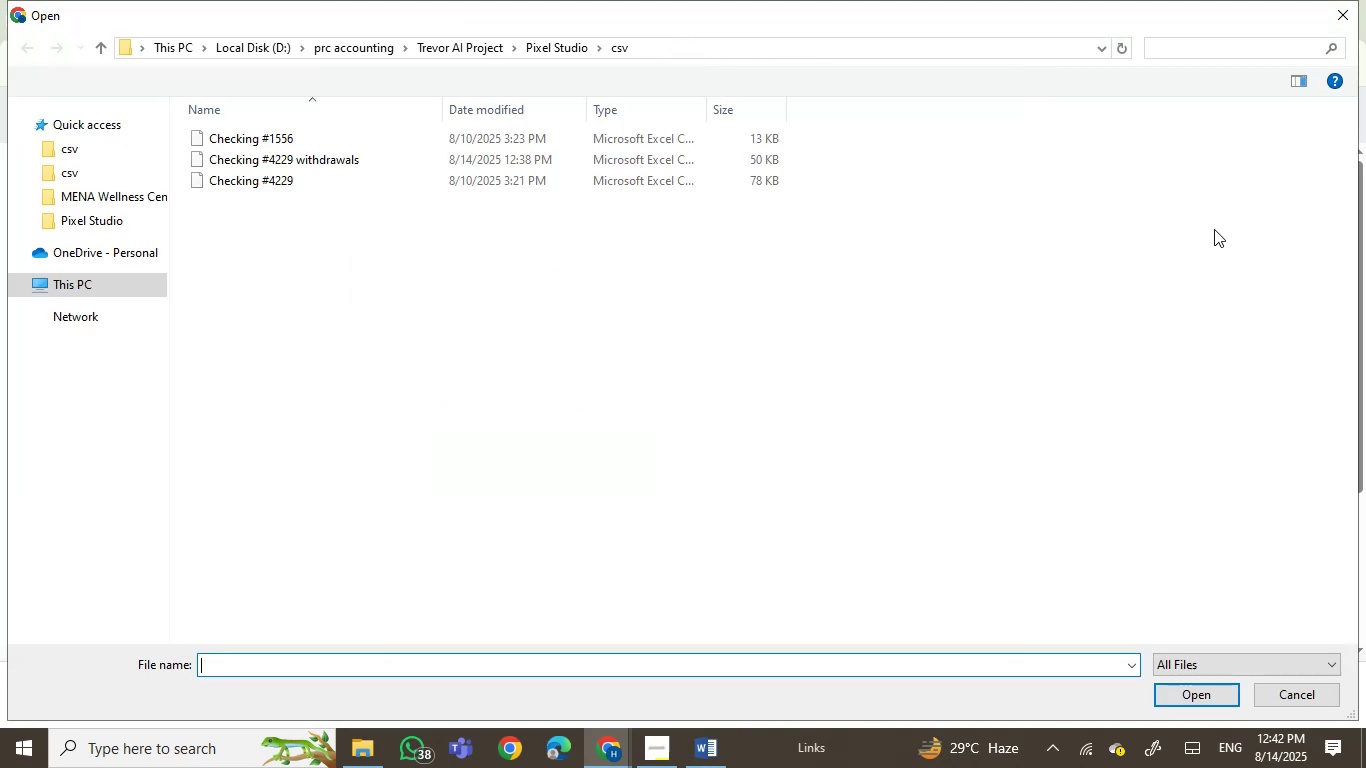 
left_click([1346, 8])
 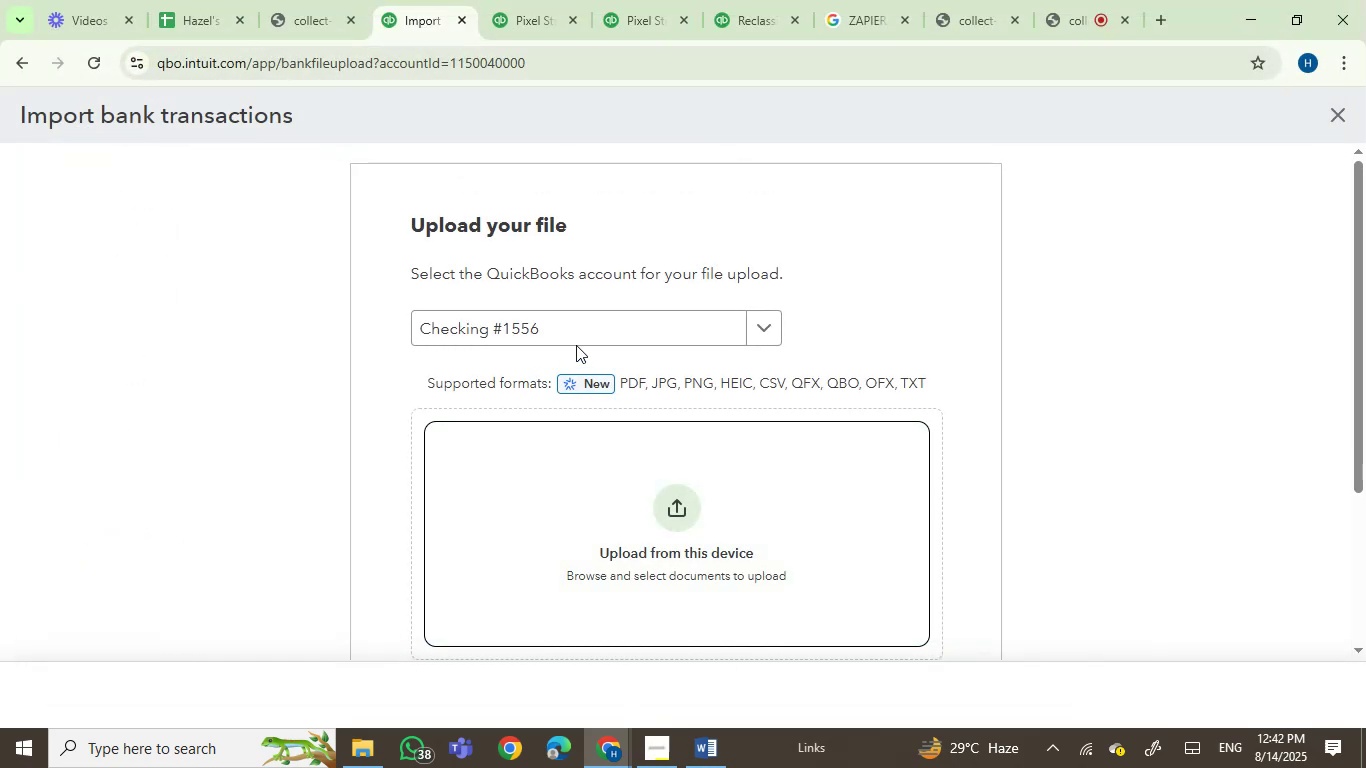 
left_click([605, 324])
 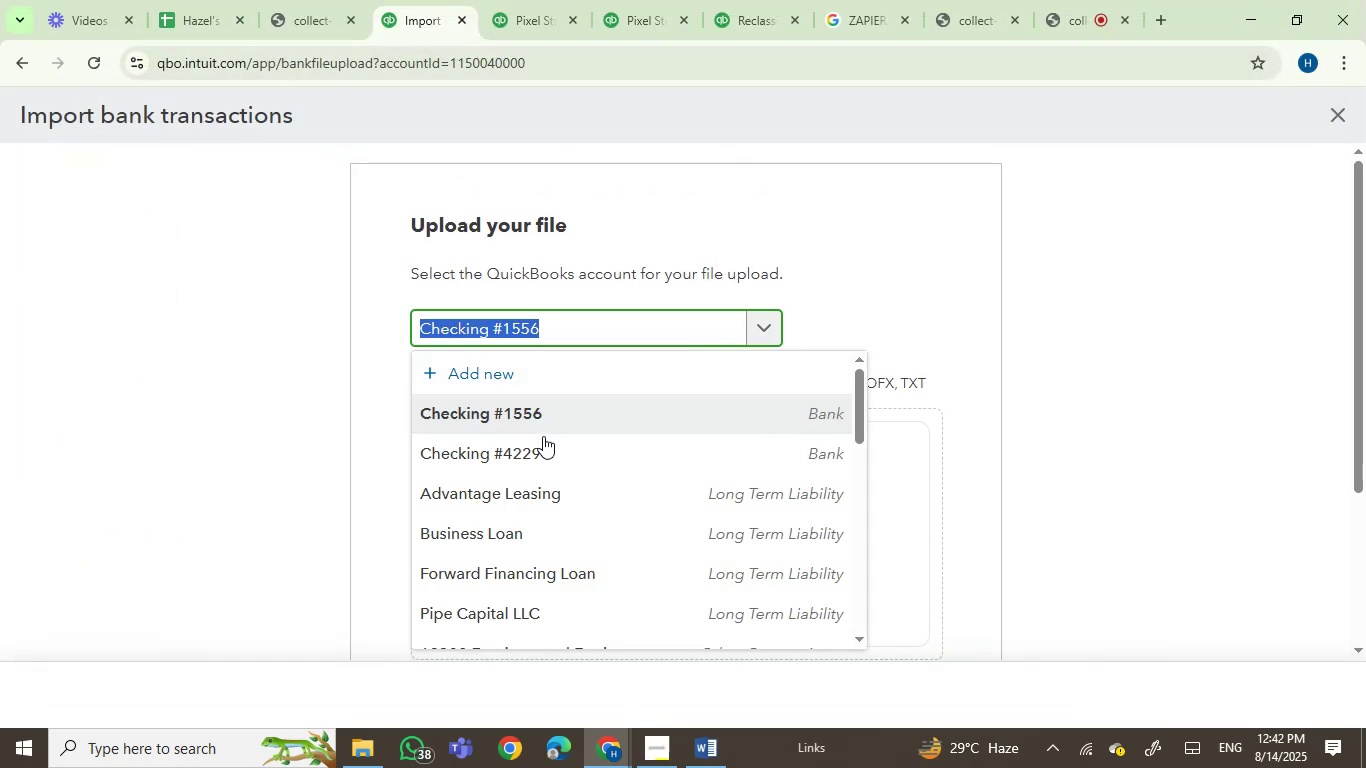 
left_click([539, 457])
 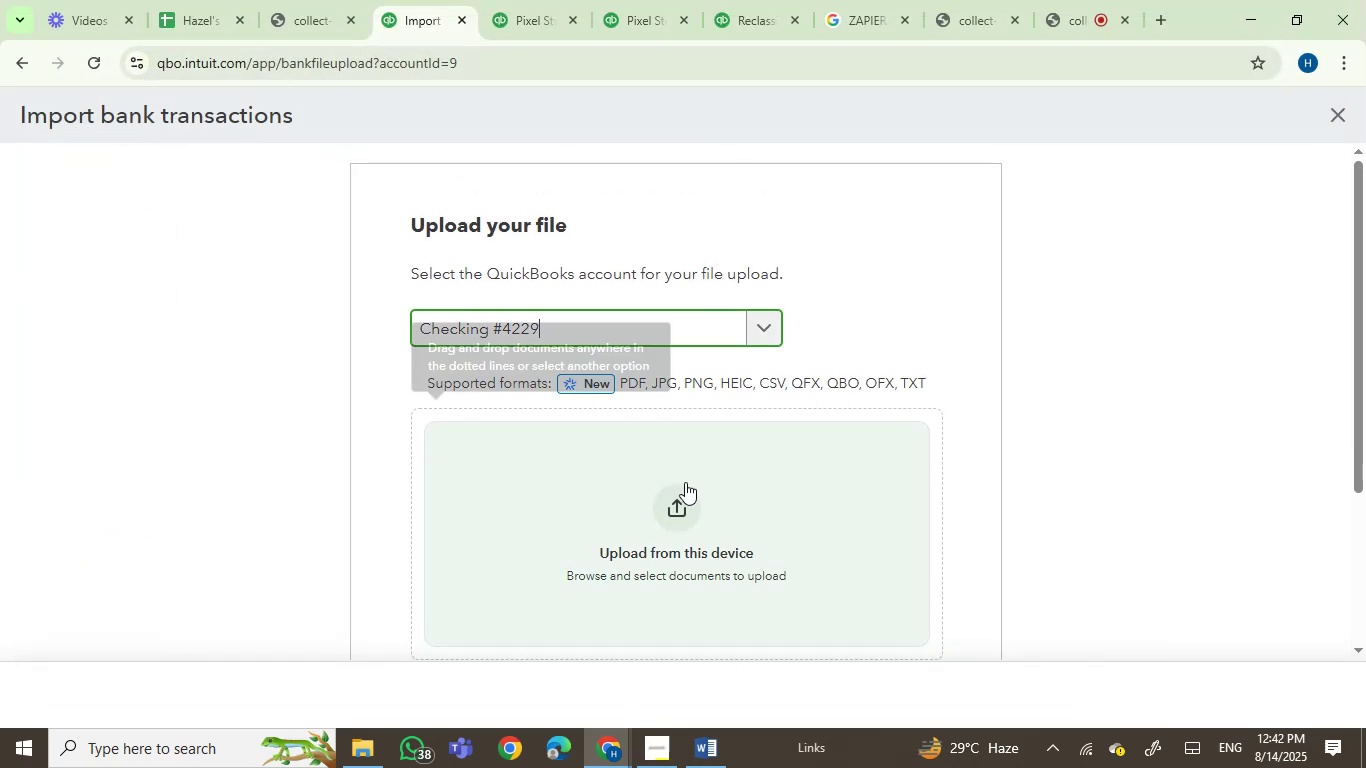 
left_click([679, 486])
 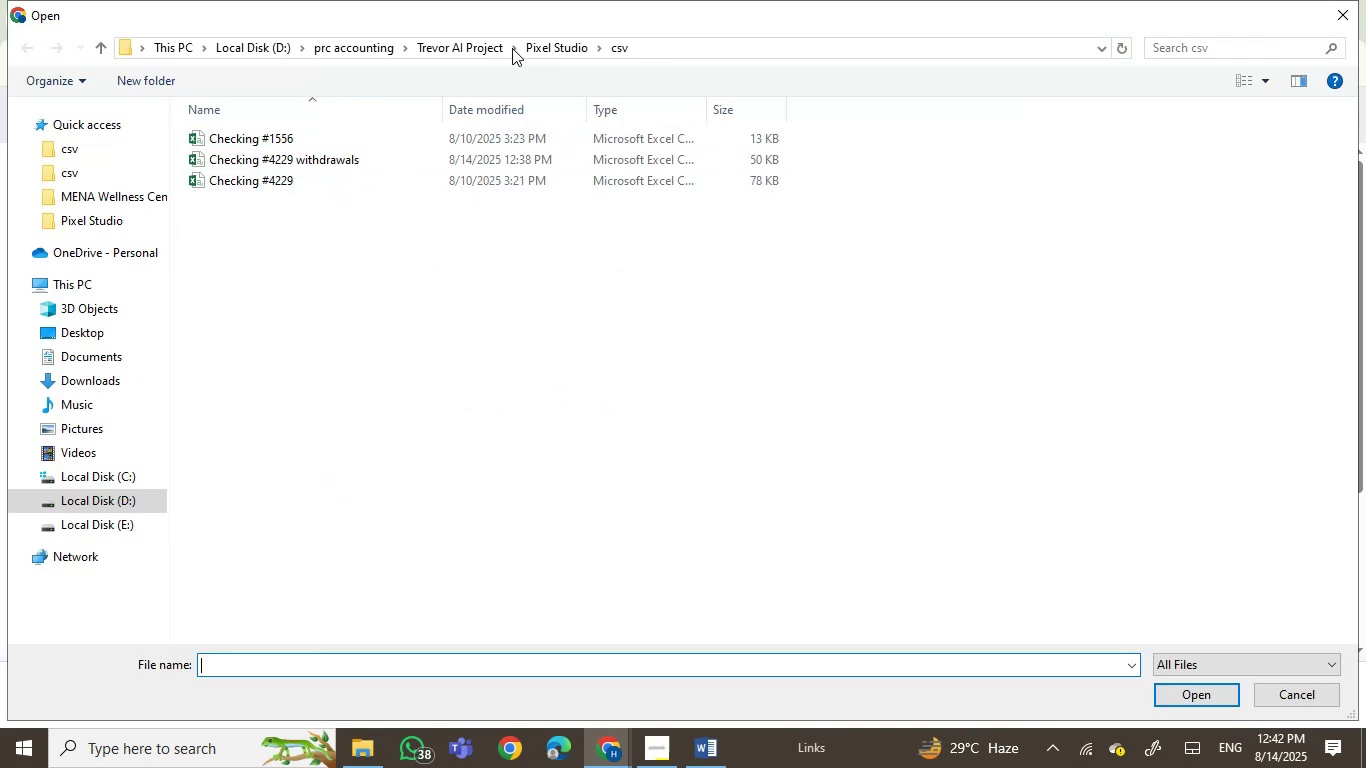 
left_click([549, 46])
 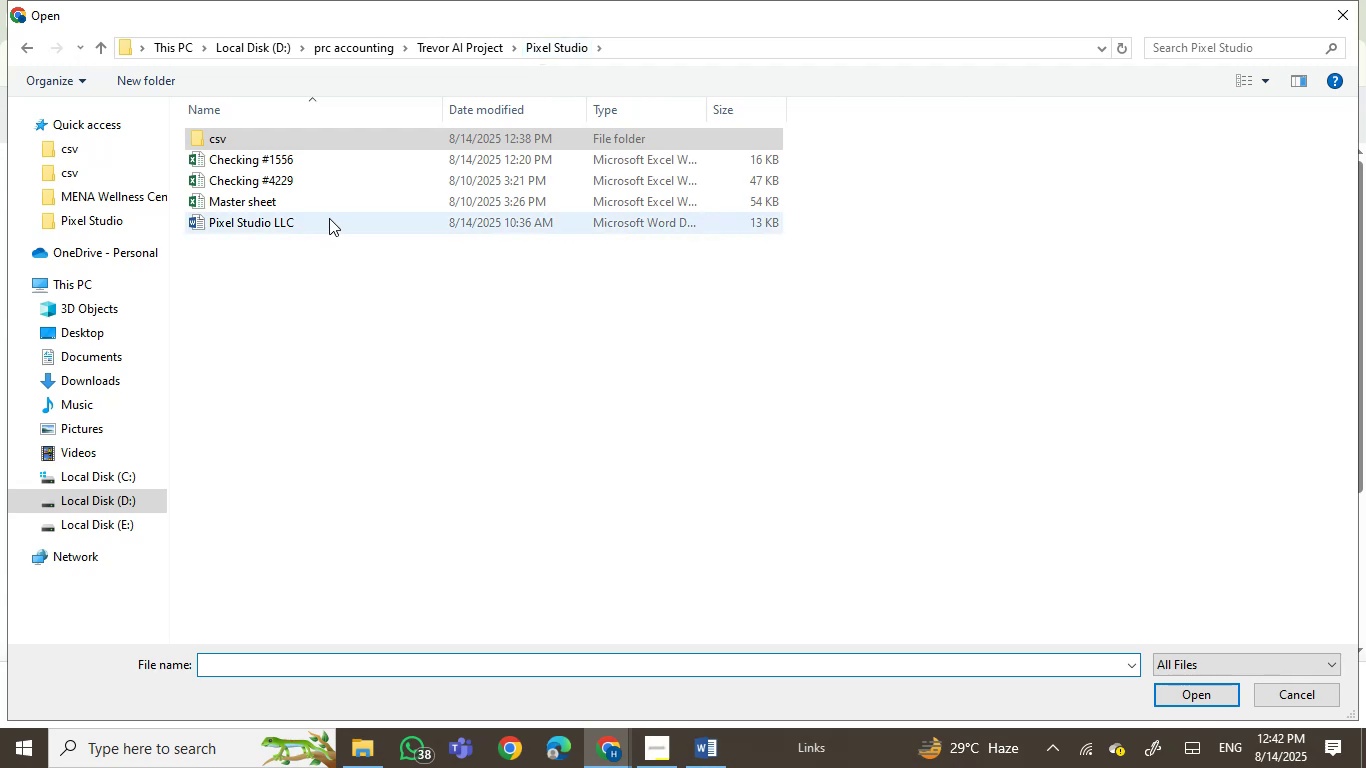 
double_click([255, 143])
 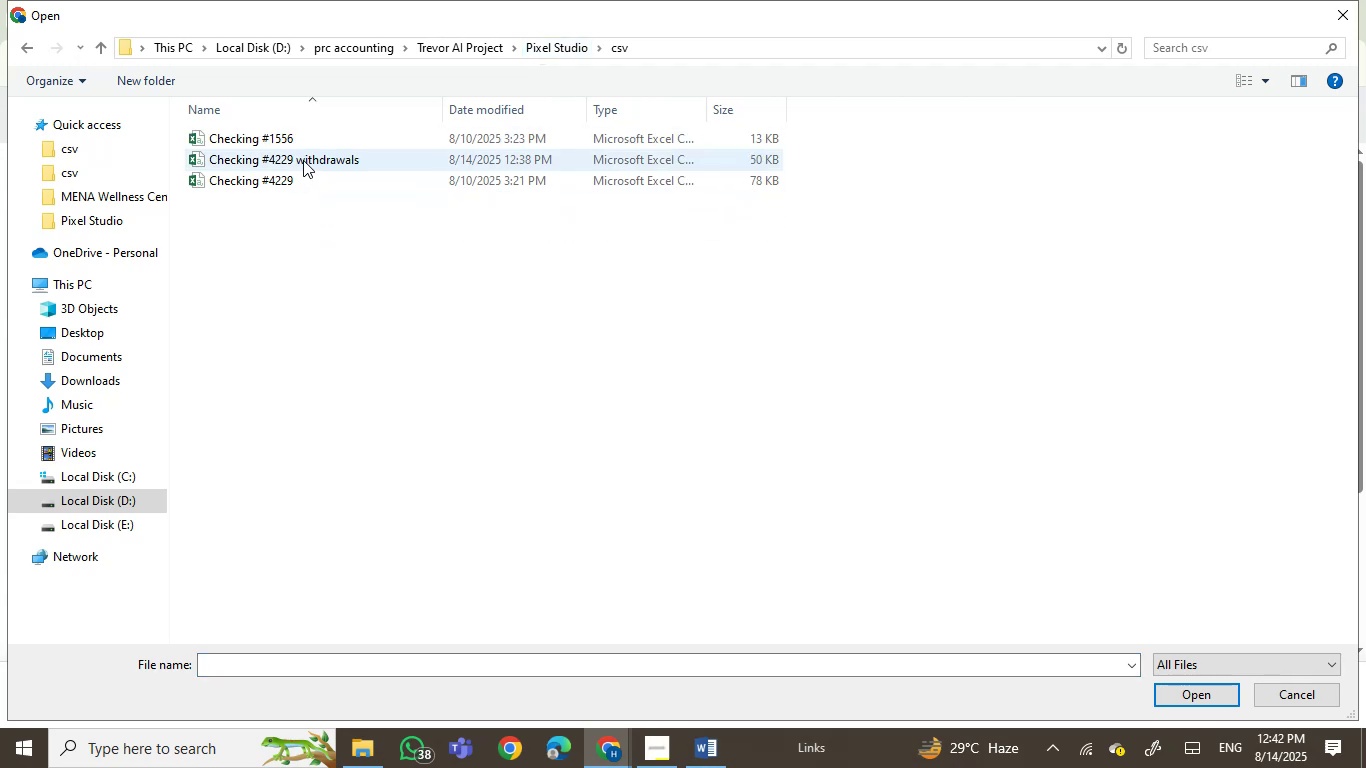 
double_click([303, 160])
 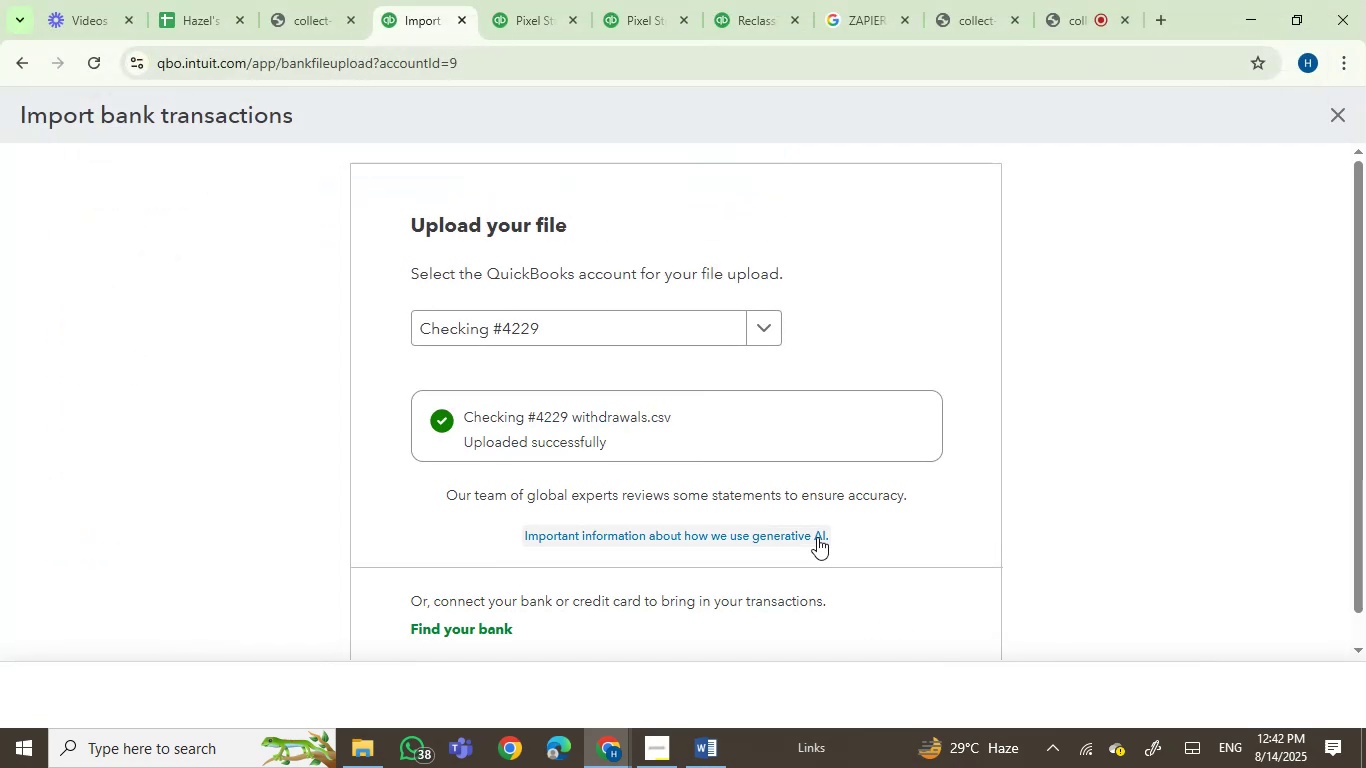 
scroll: coordinate [817, 581], scroll_direction: down, amount: 2.0
 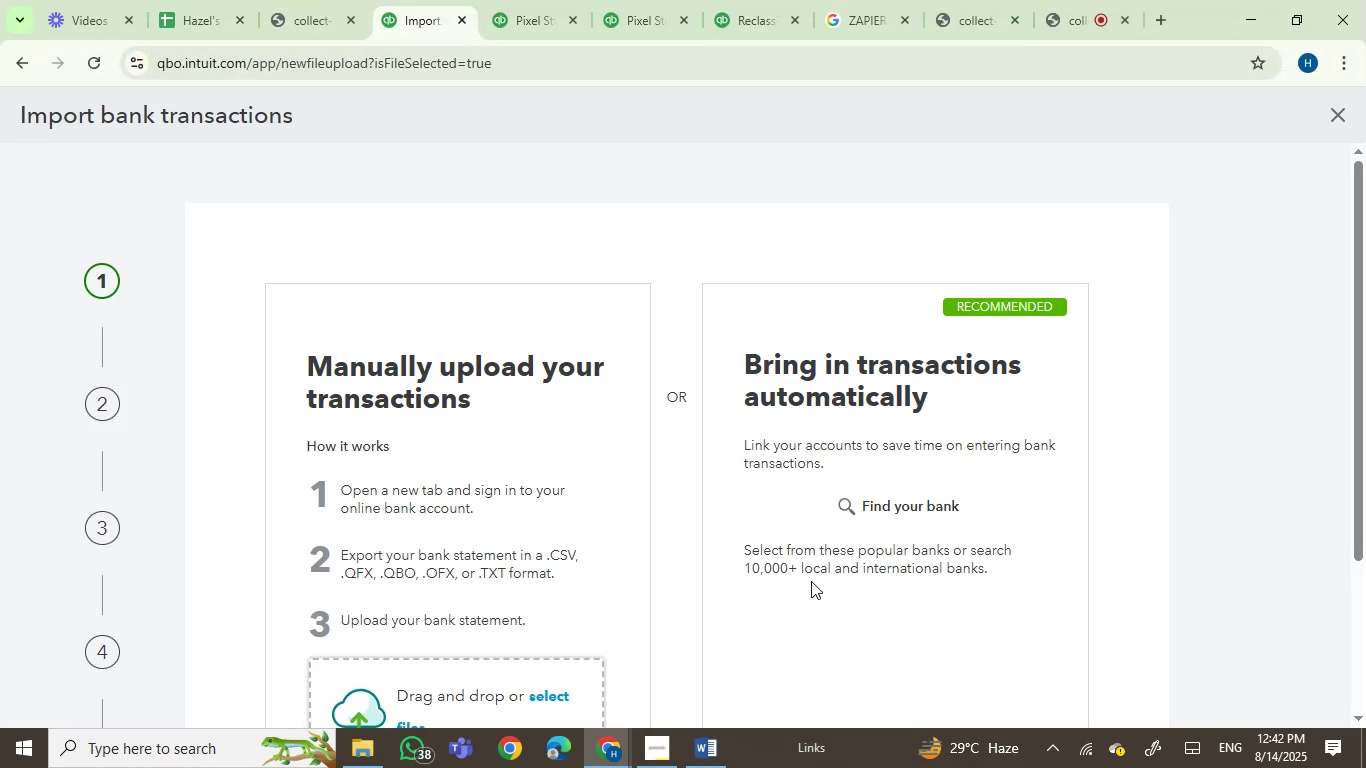 
left_click([548, 694])
 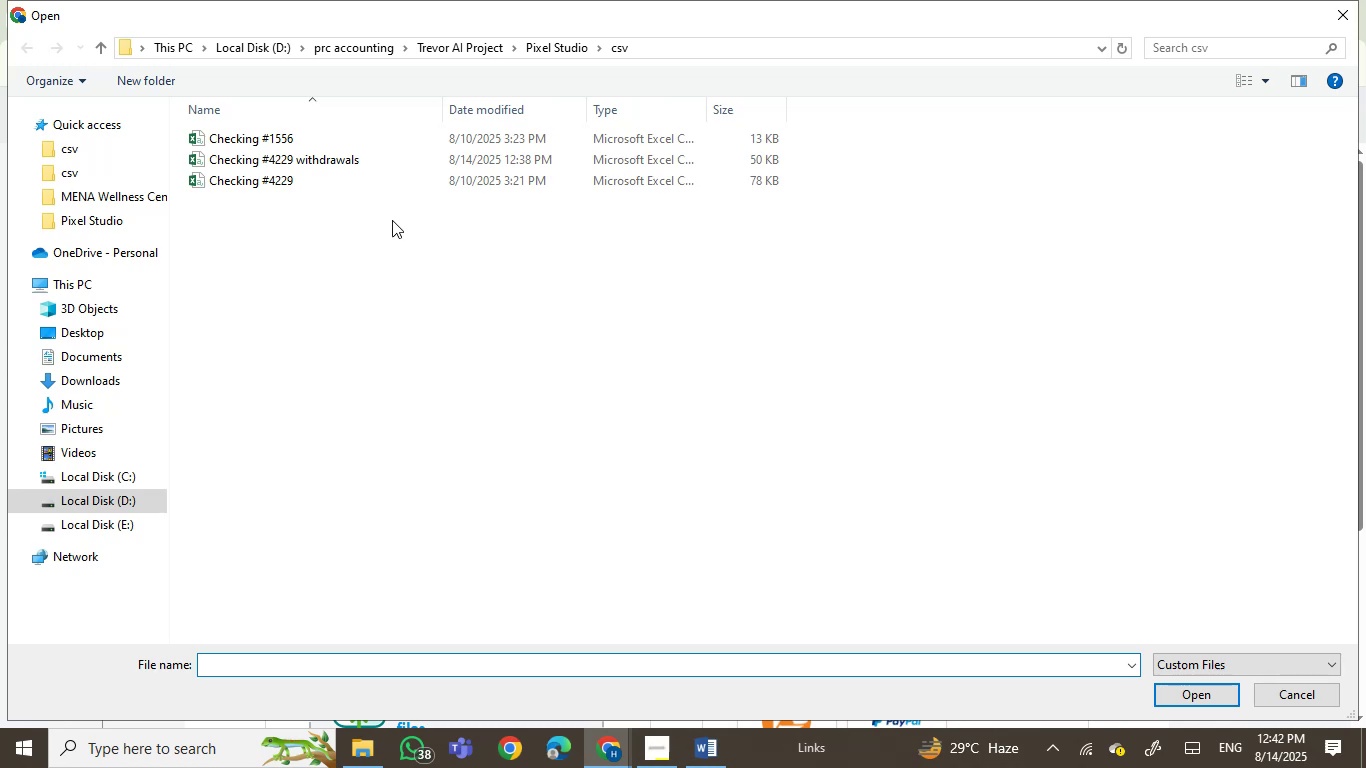 
double_click([355, 156])
 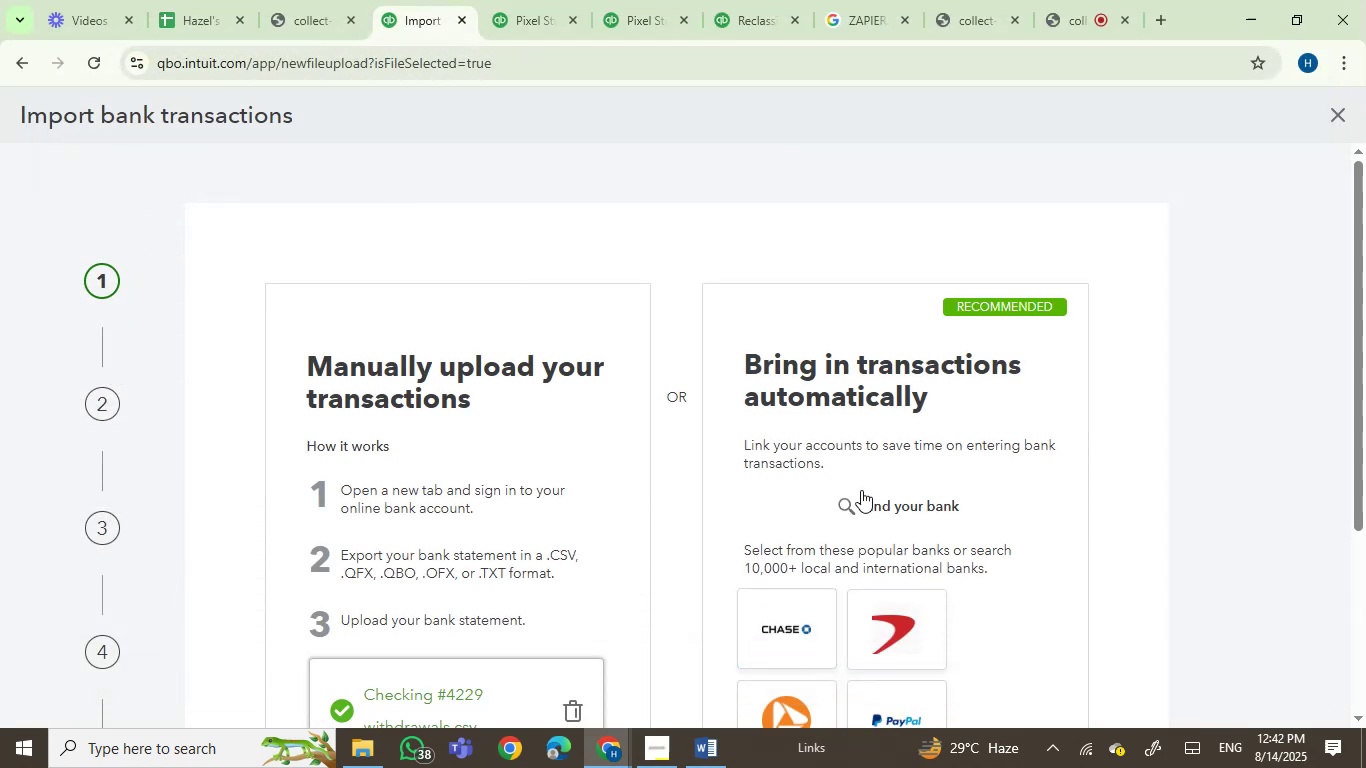 
scroll: coordinate [970, 478], scroll_direction: down, amount: 2.0
 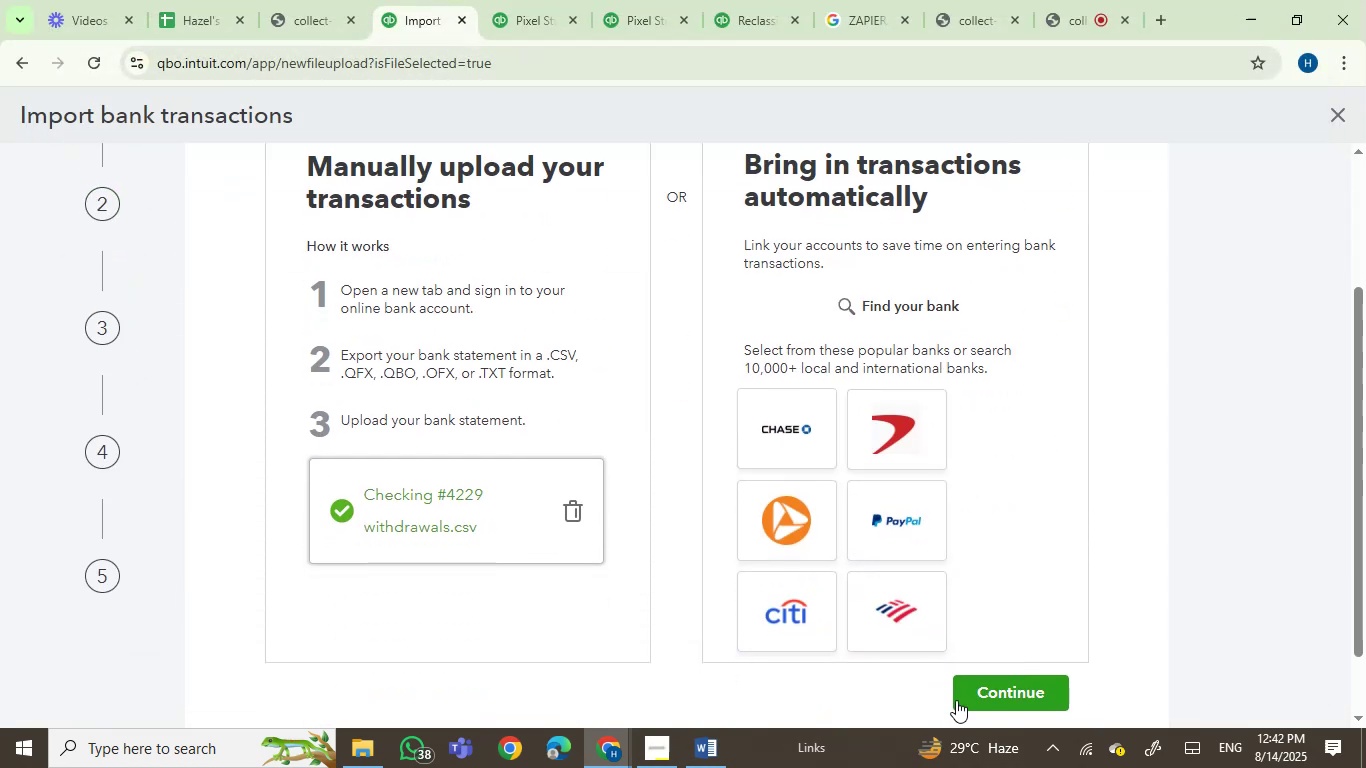 
left_click([994, 698])
 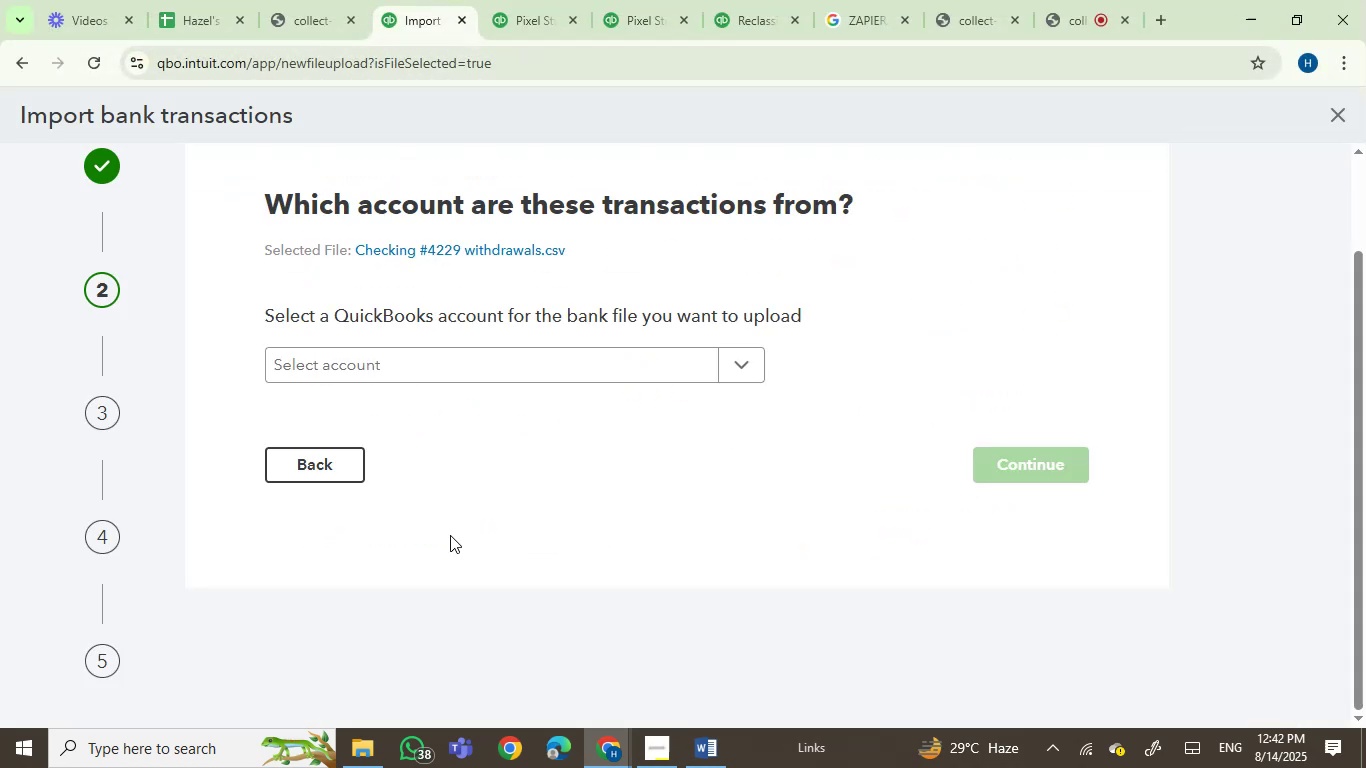 
left_click([447, 363])
 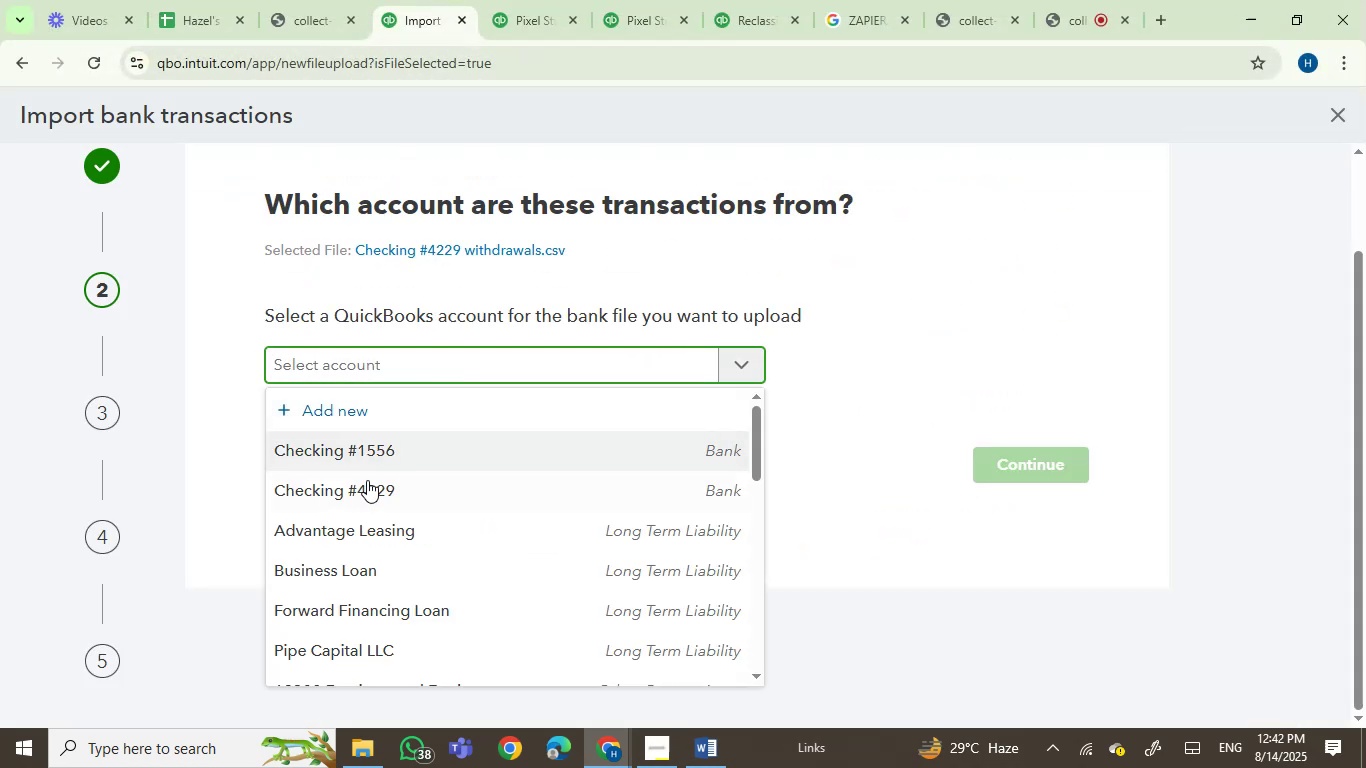 
left_click([364, 487])
 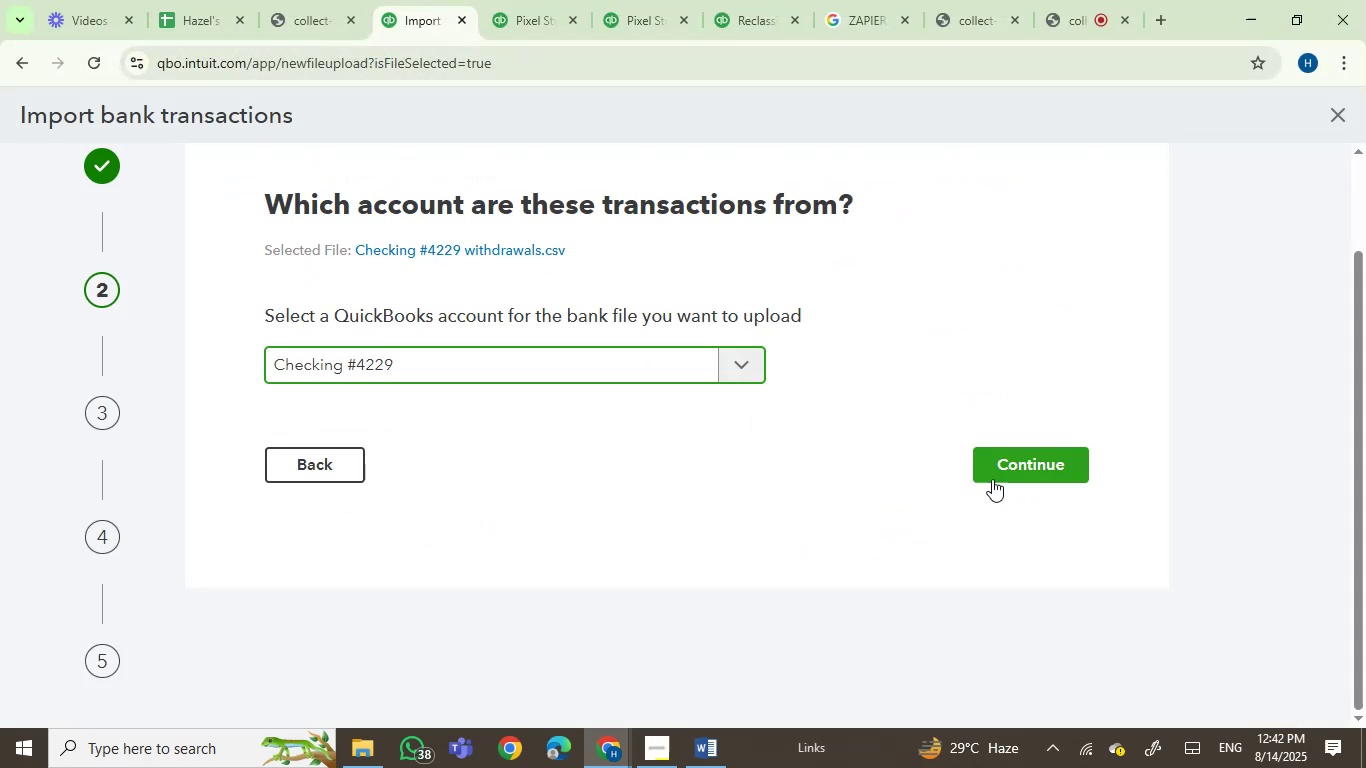 
left_click([1017, 465])
 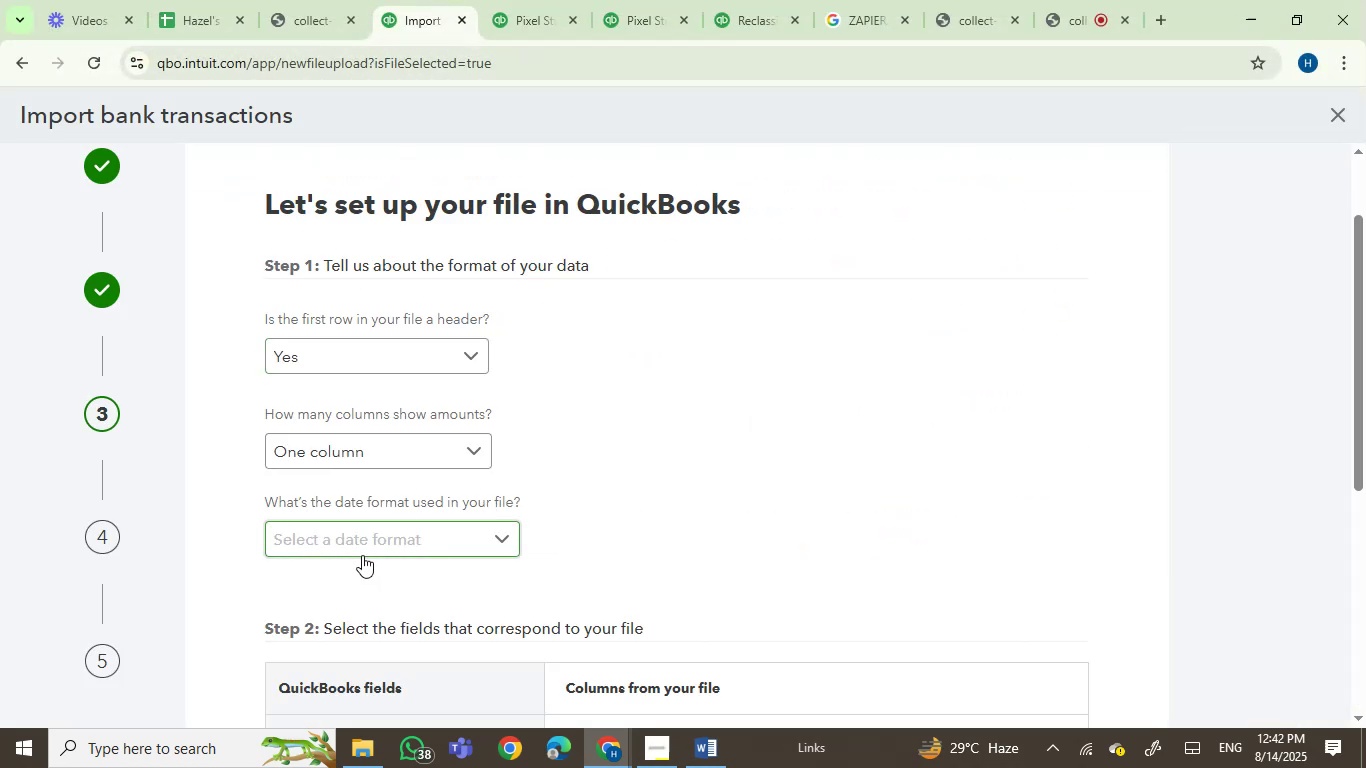 
double_click([365, 550])
 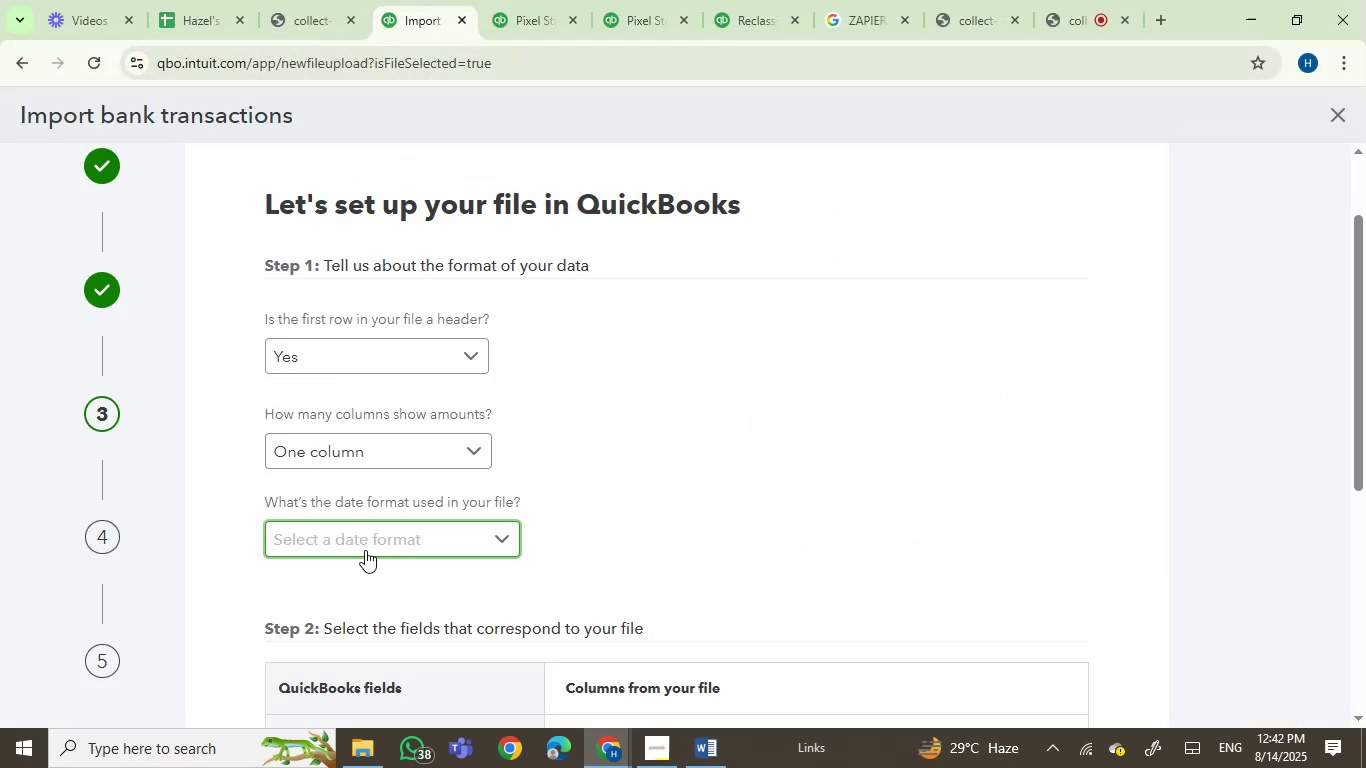 
triple_click([365, 550])
 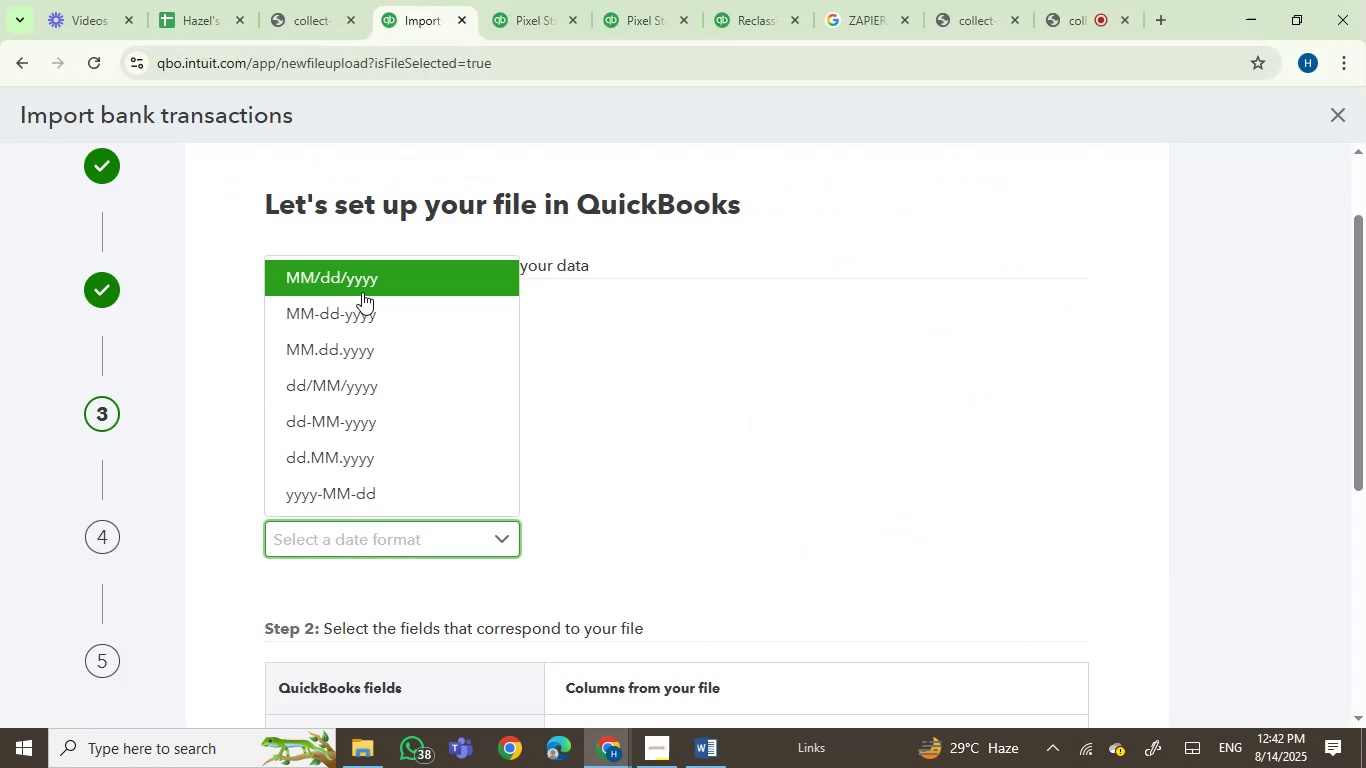 
left_click([365, 290])
 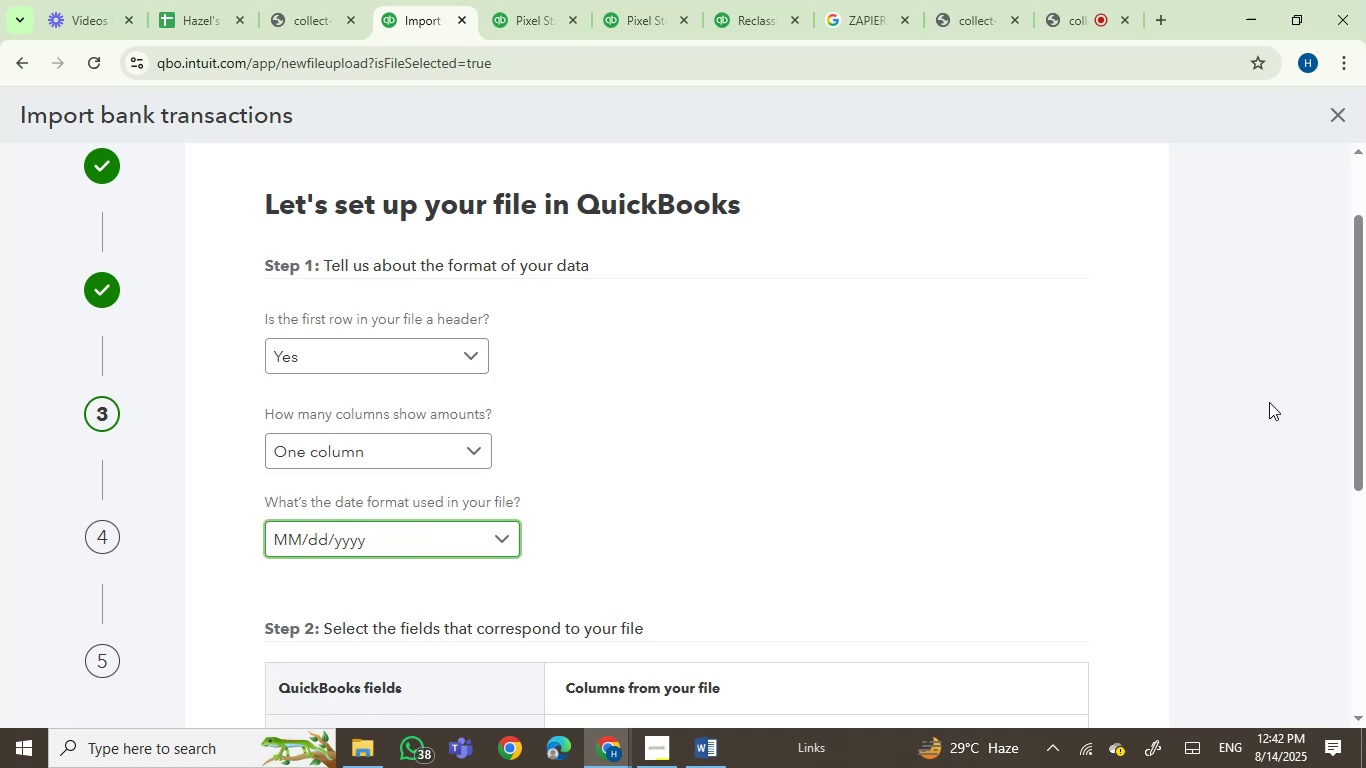 
left_click_drag(start_coordinate=[1365, 376], to_coordinate=[1365, 639])
 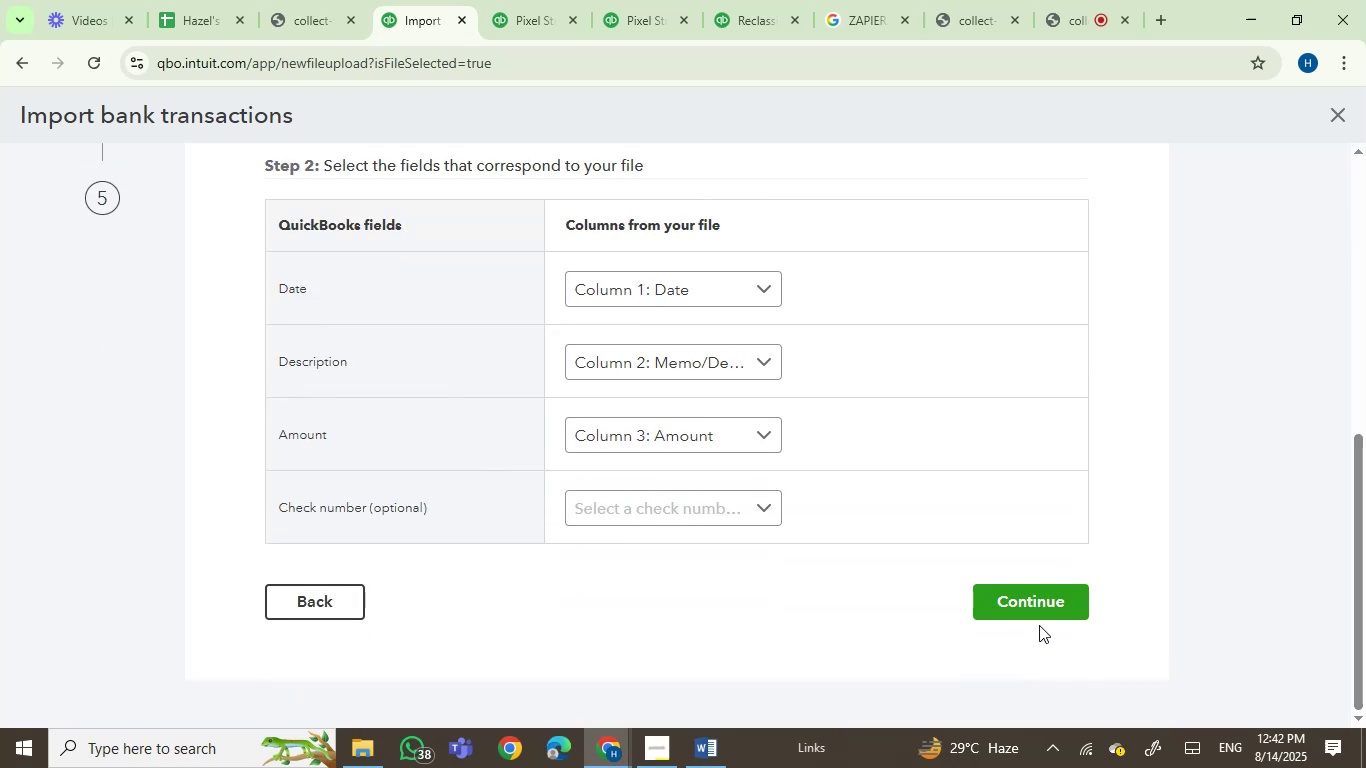 
left_click([1032, 608])
 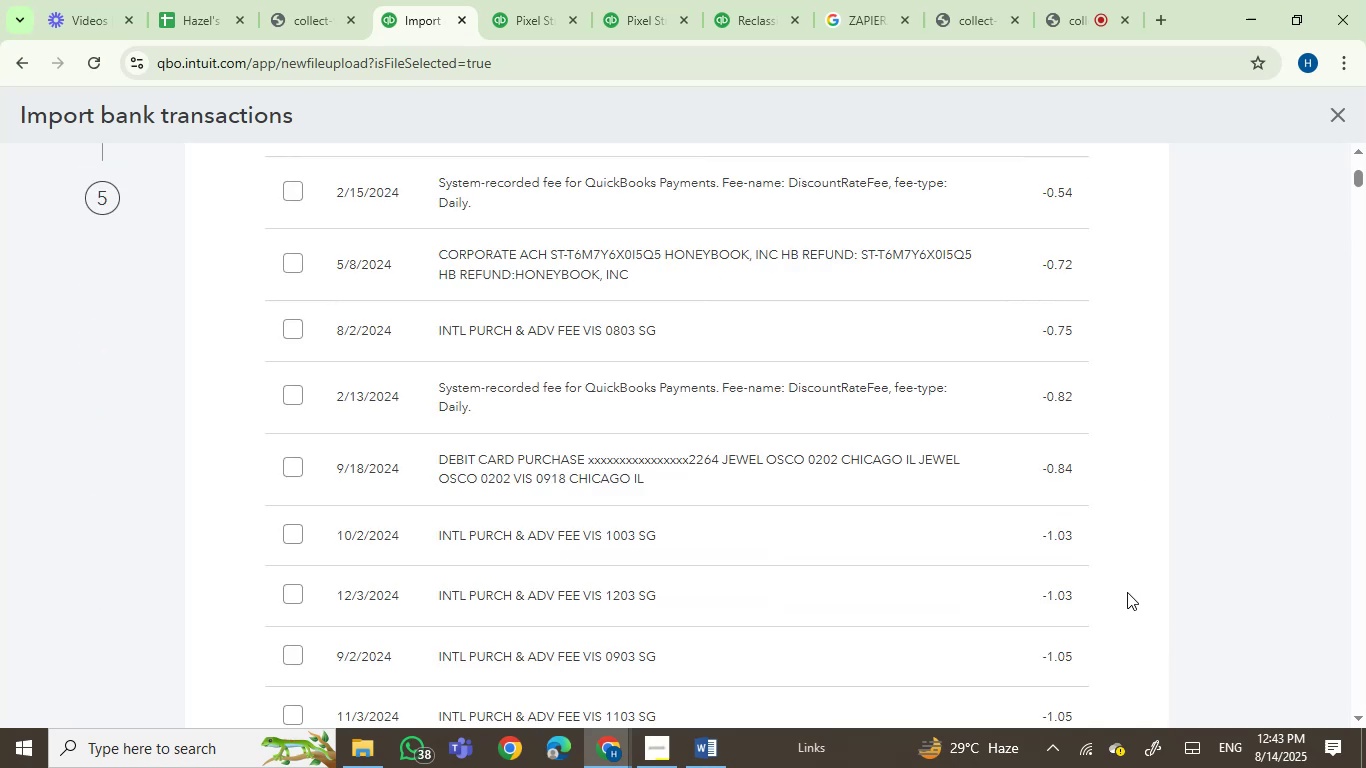 
scroll: coordinate [731, 415], scroll_direction: up, amount: 5.0
 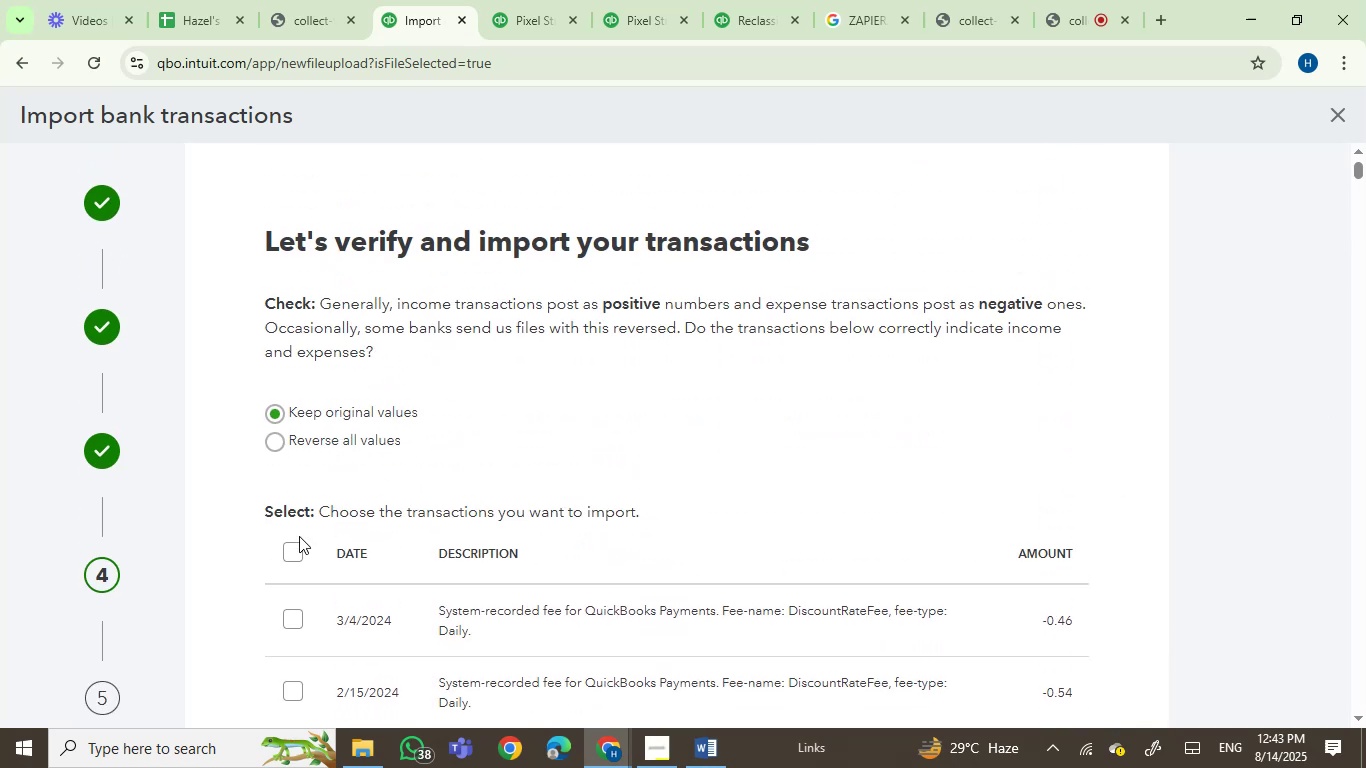 
left_click([295, 553])
 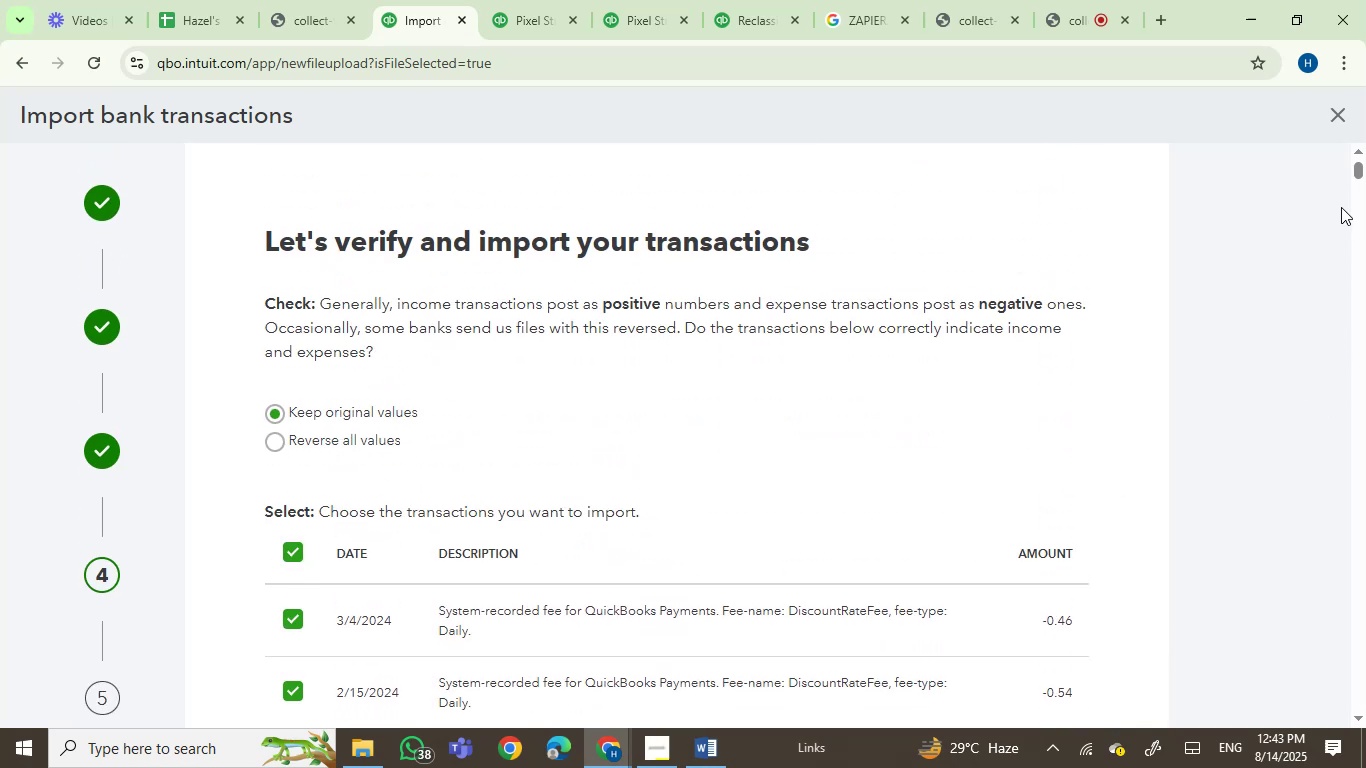 
left_click_drag(start_coordinate=[1360, 168], to_coordinate=[1327, 718])
 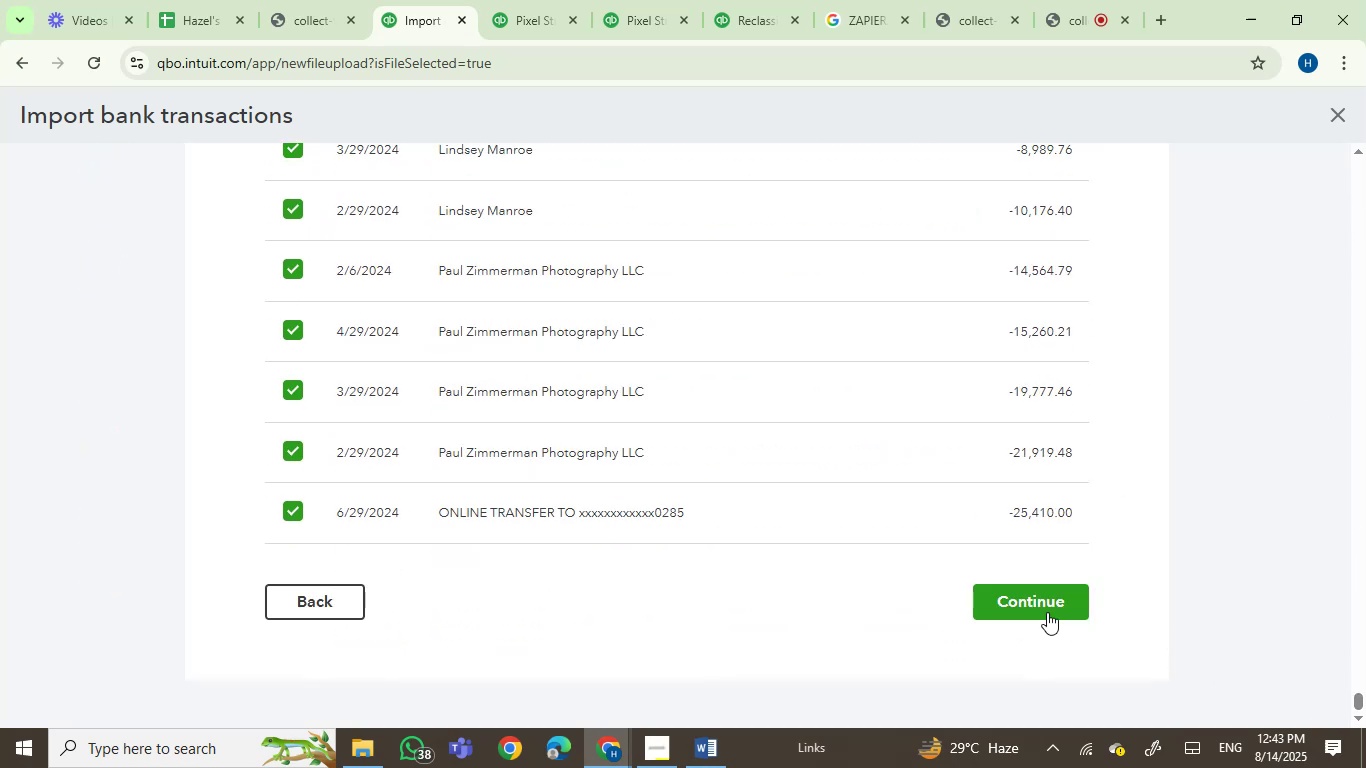 
left_click([1017, 597])
 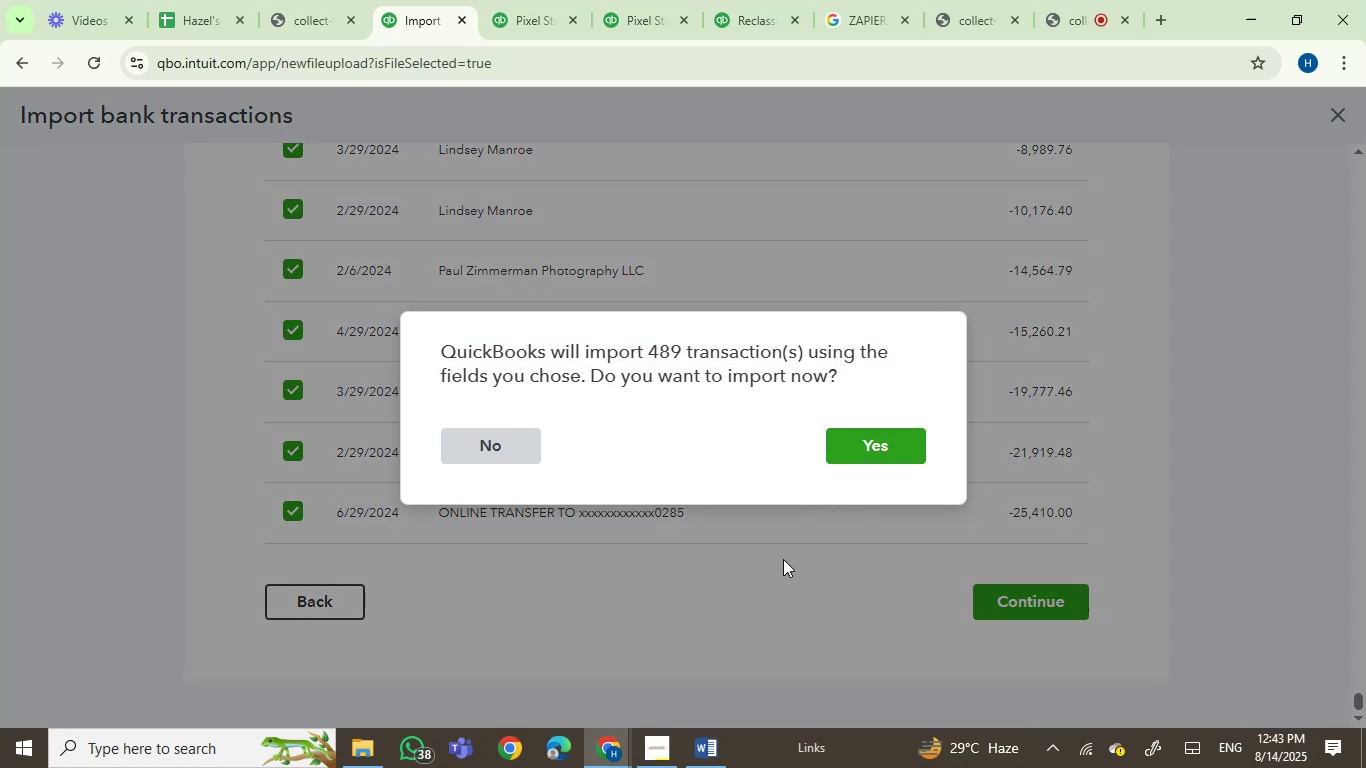 
left_click([706, 753])
 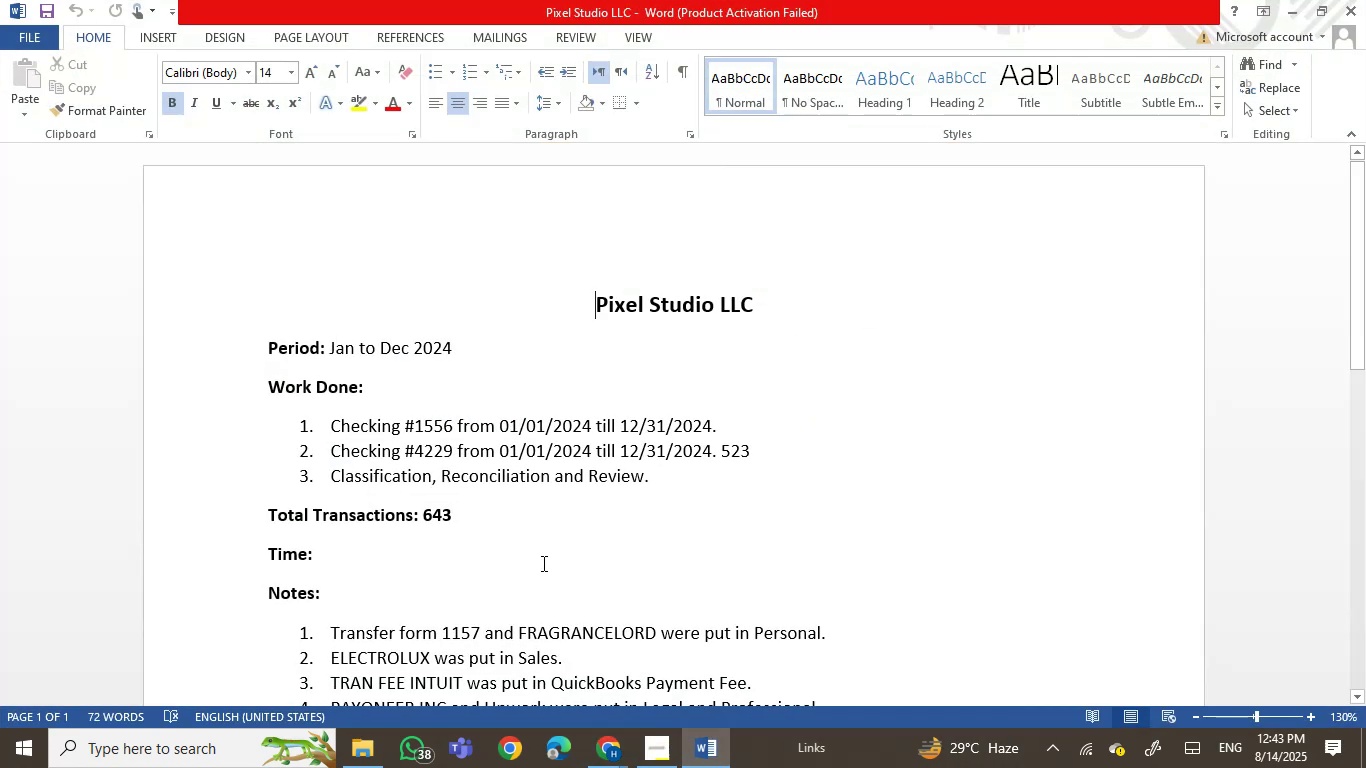 
left_click([522, 531])
 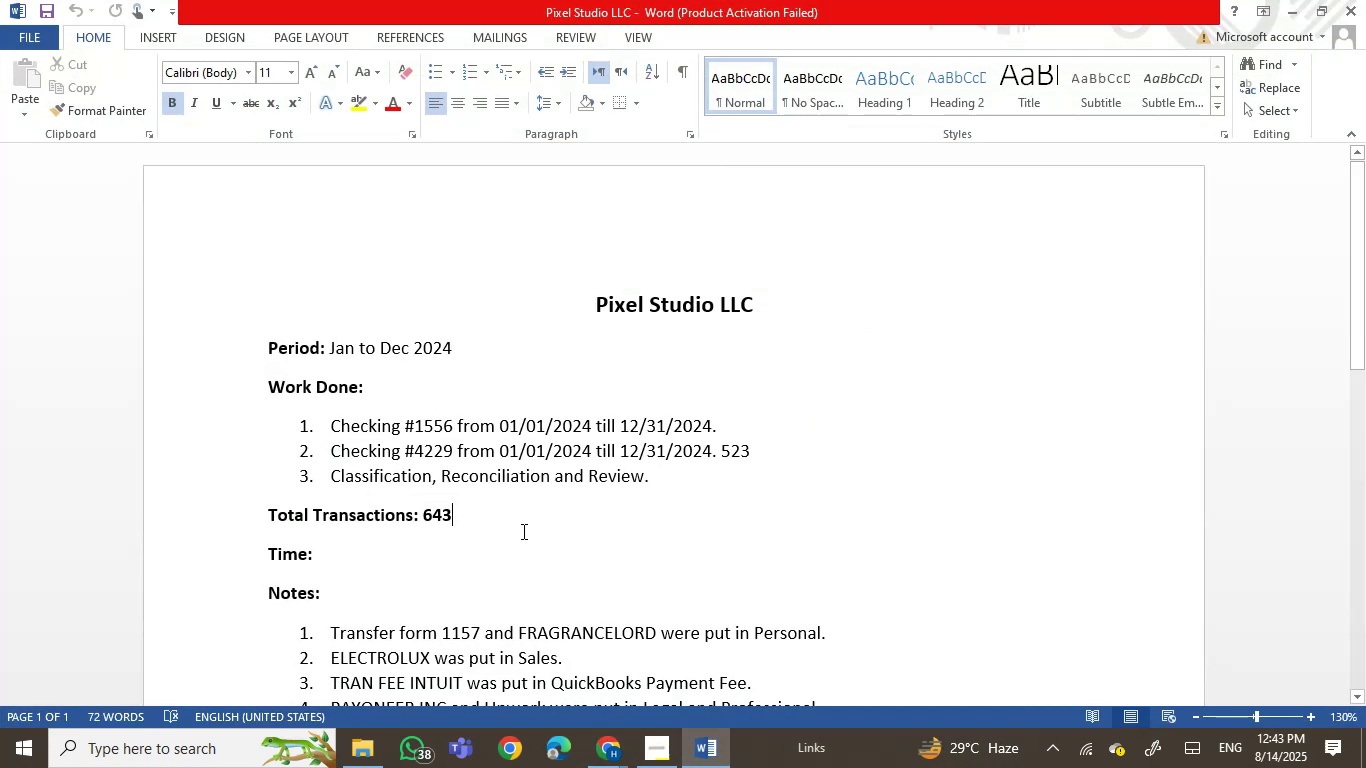 
key(Space)
 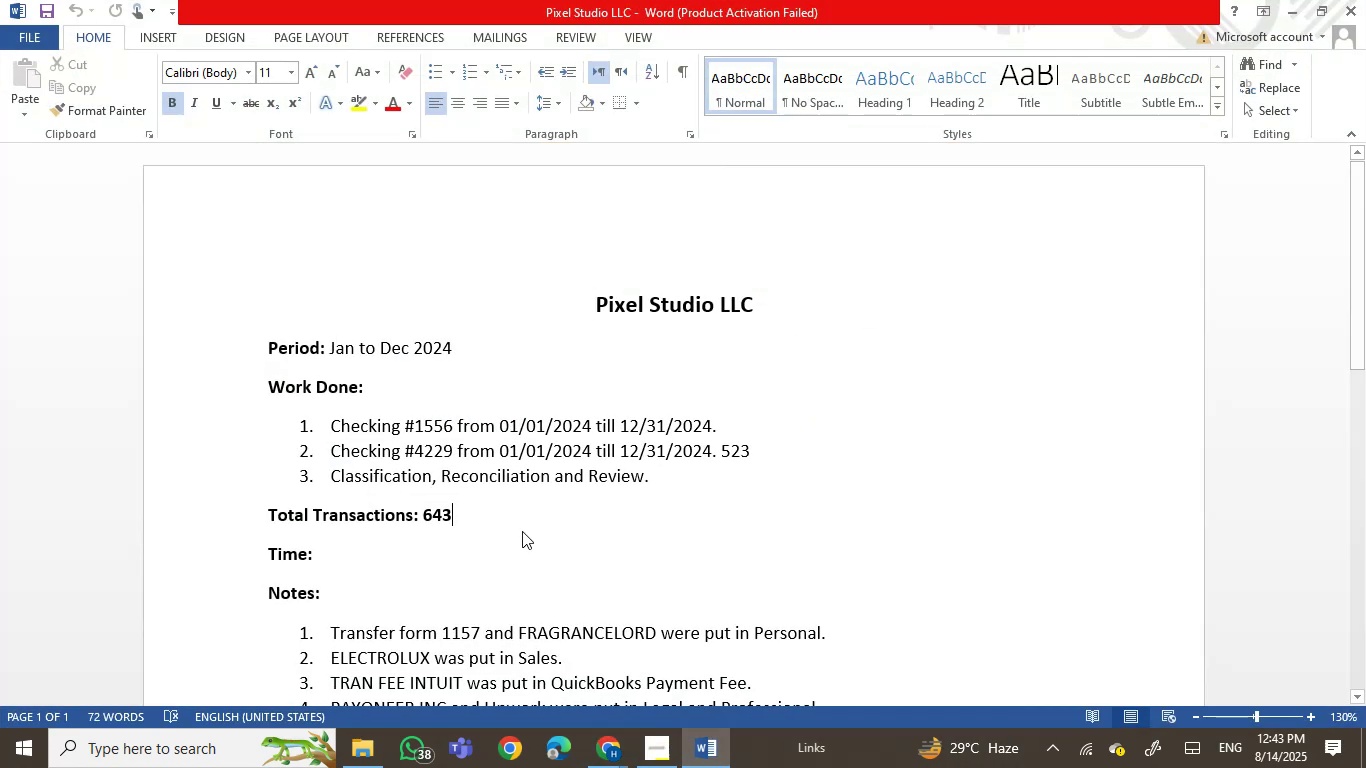 
key(Numpad4)
 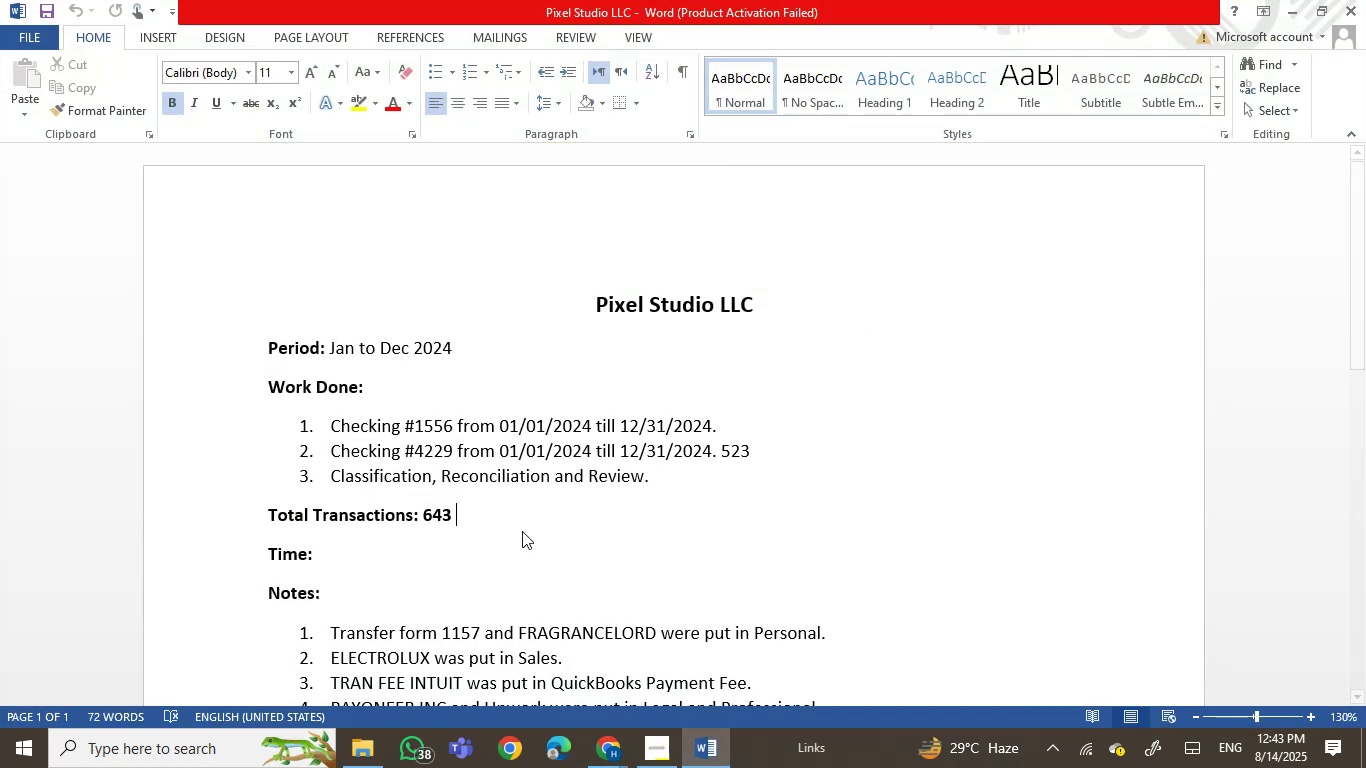 
key(Numpad8)
 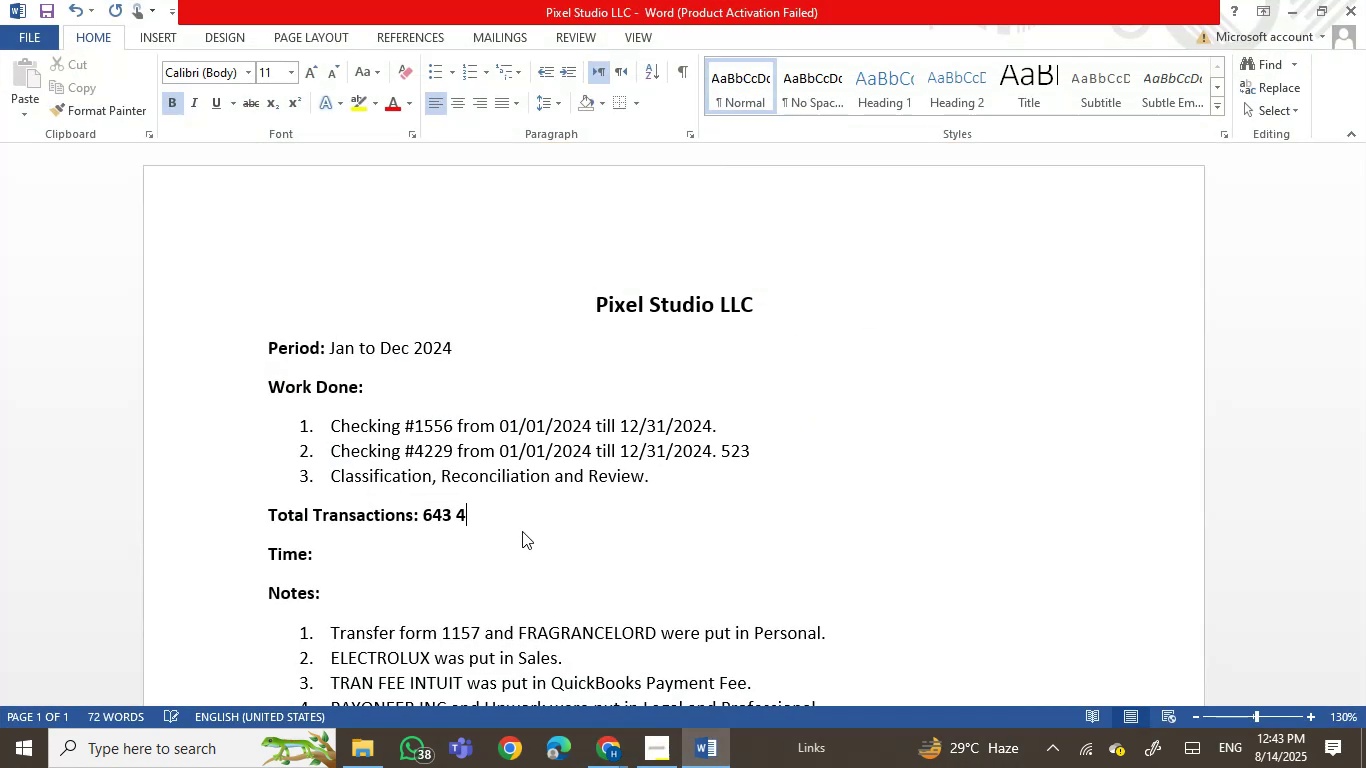 
key(Numpad9)
 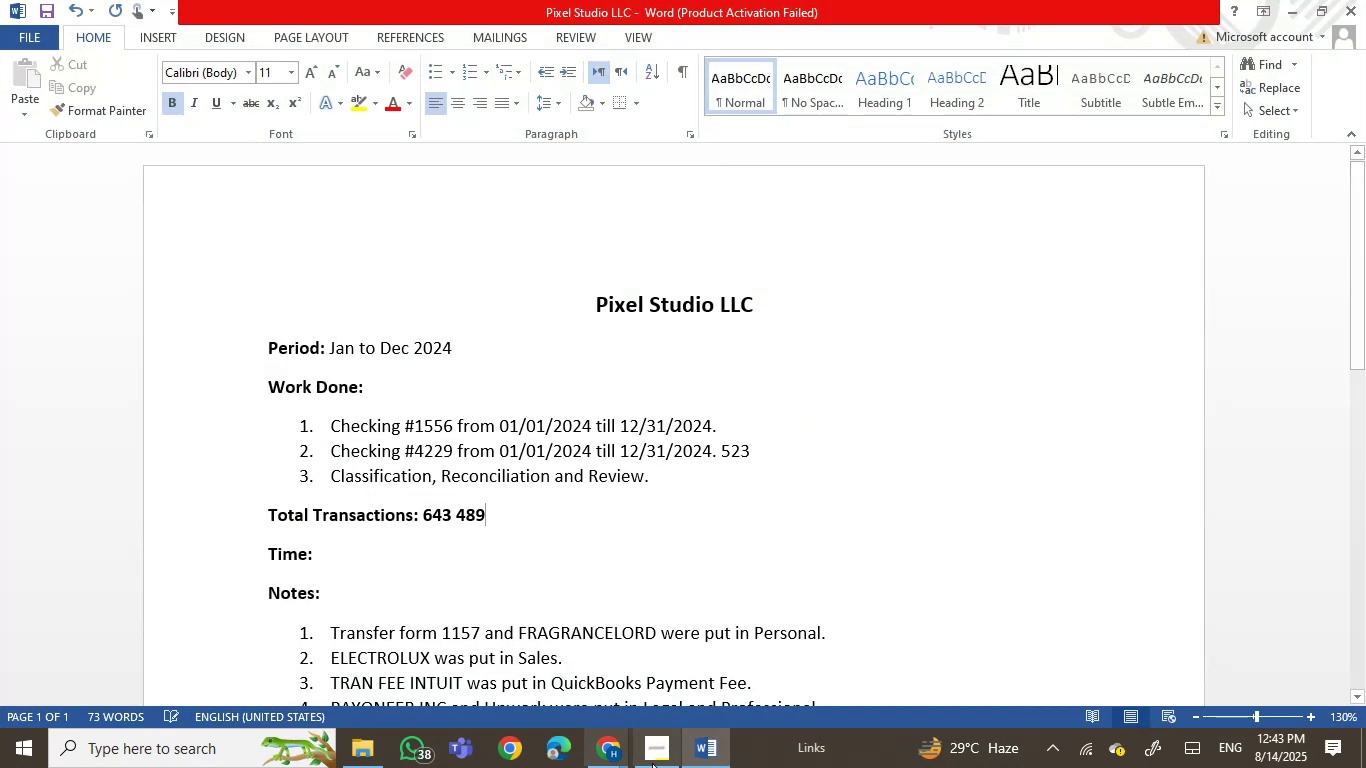 
left_click([705, 751])
 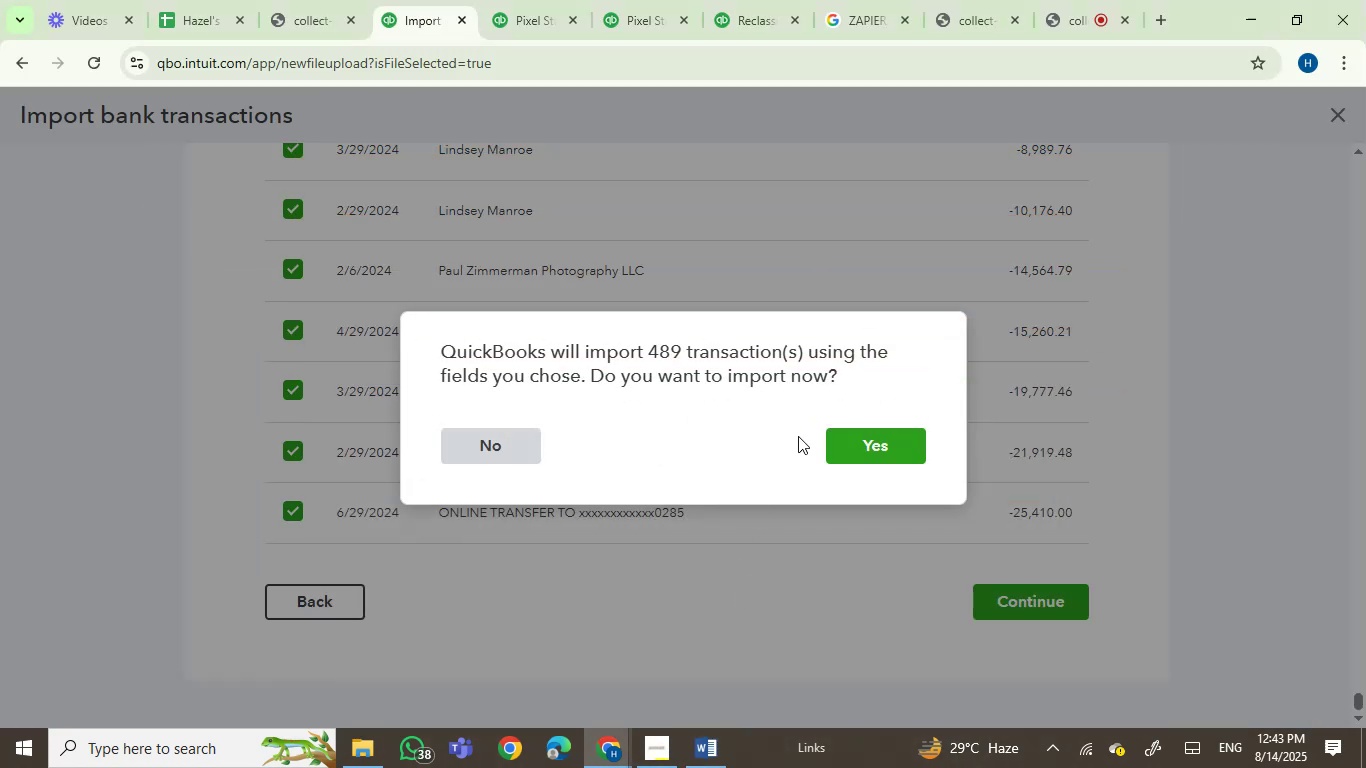 
left_click([875, 440])
 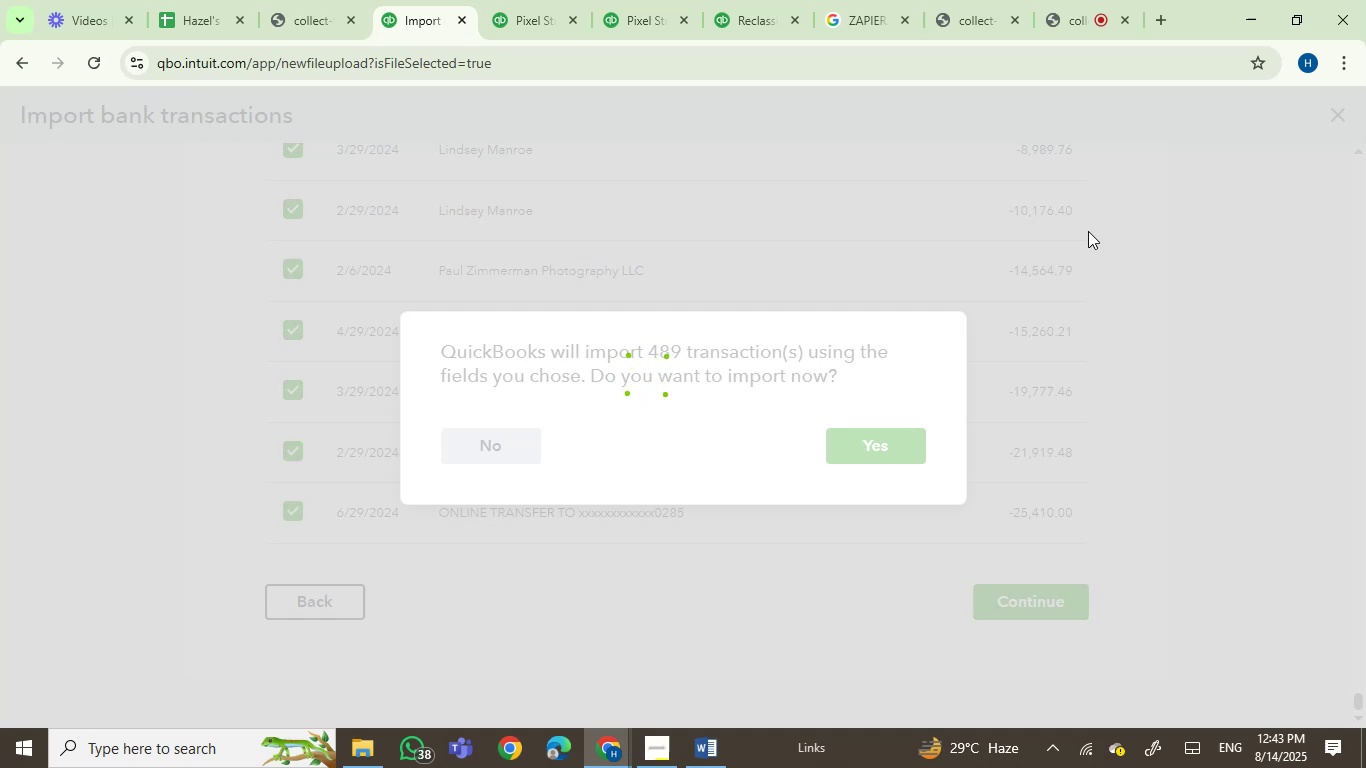 
left_click([1068, 10])
 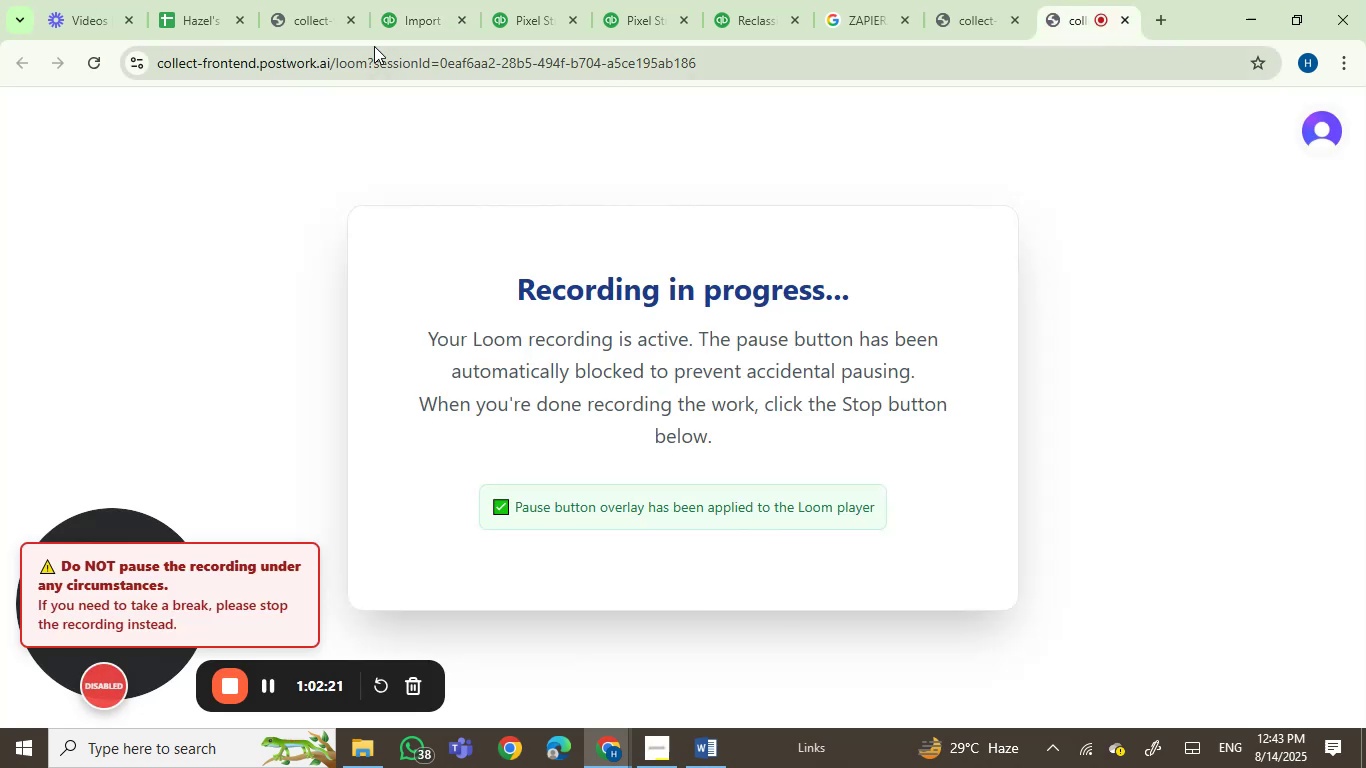 
left_click([415, 16])
 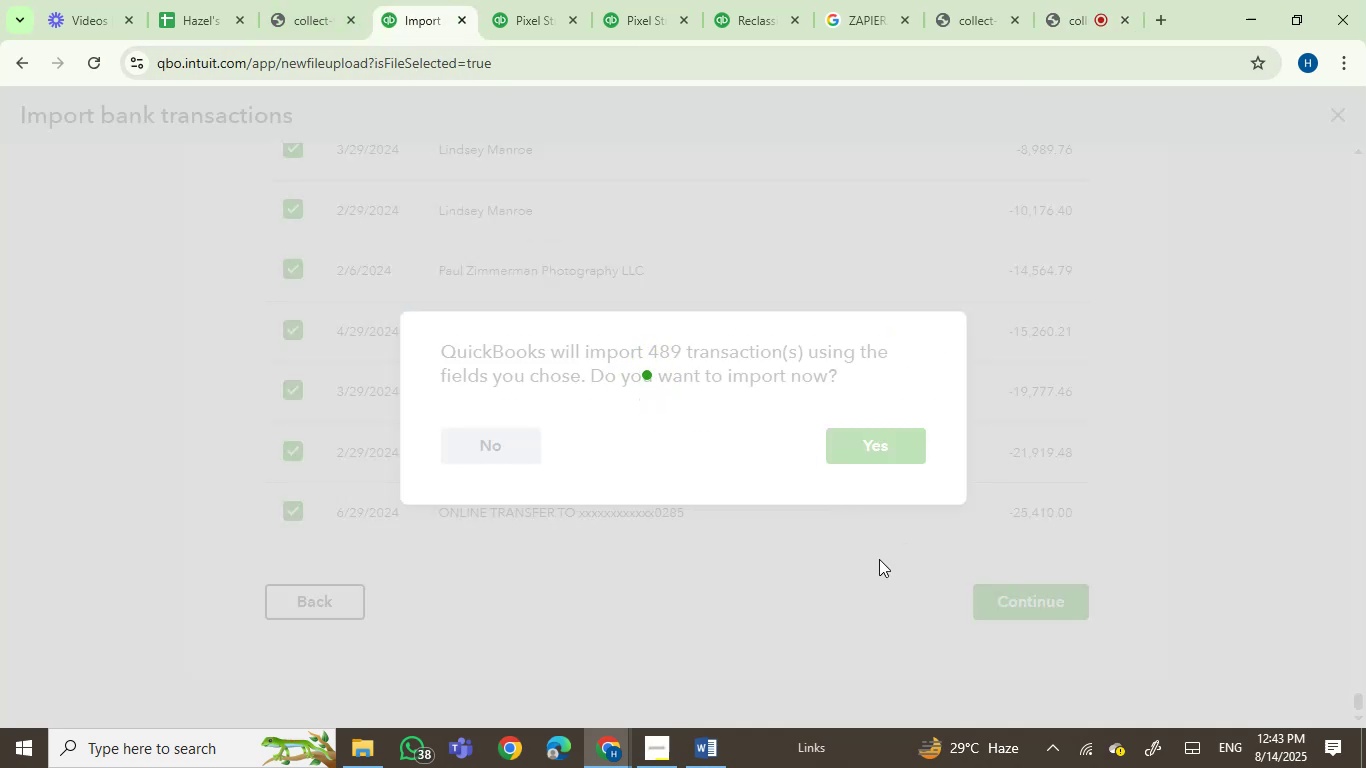 
wait(7.75)
 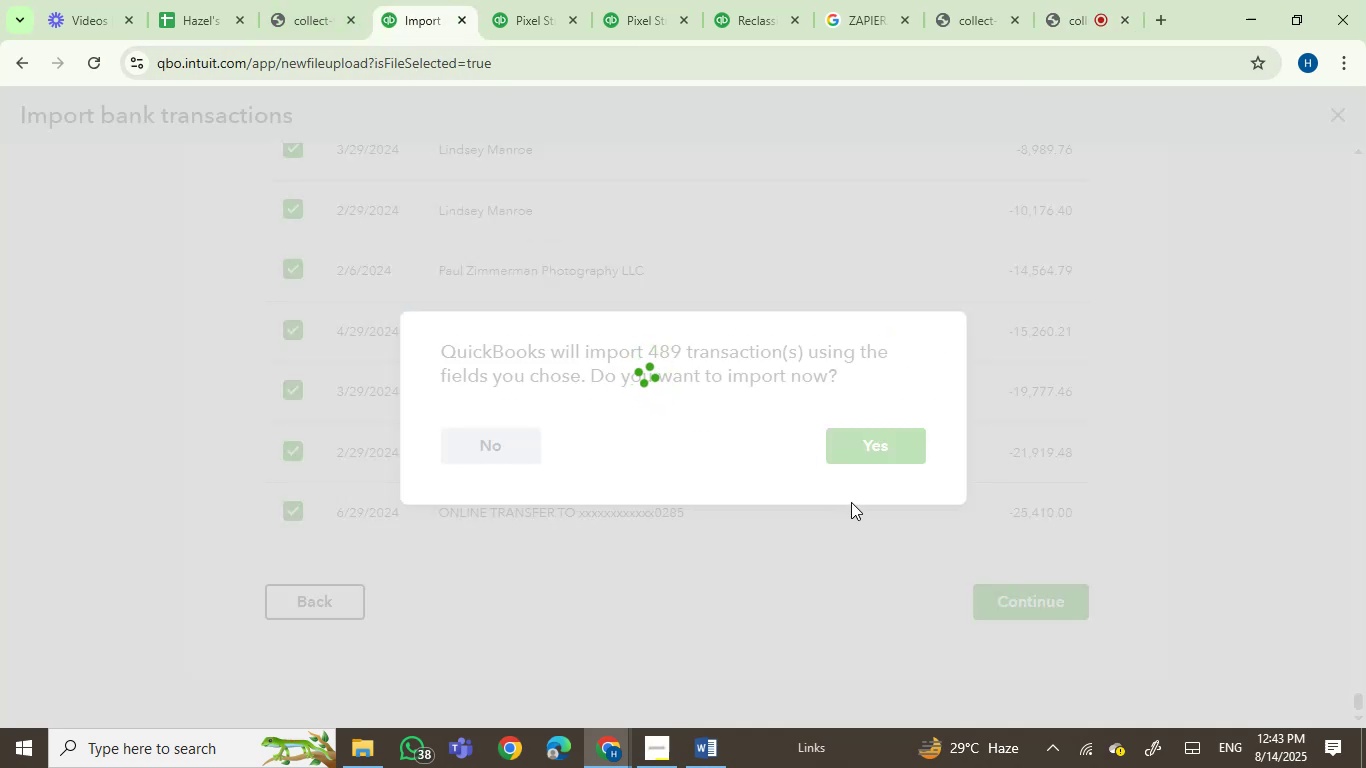 
mouse_move([707, 756])
 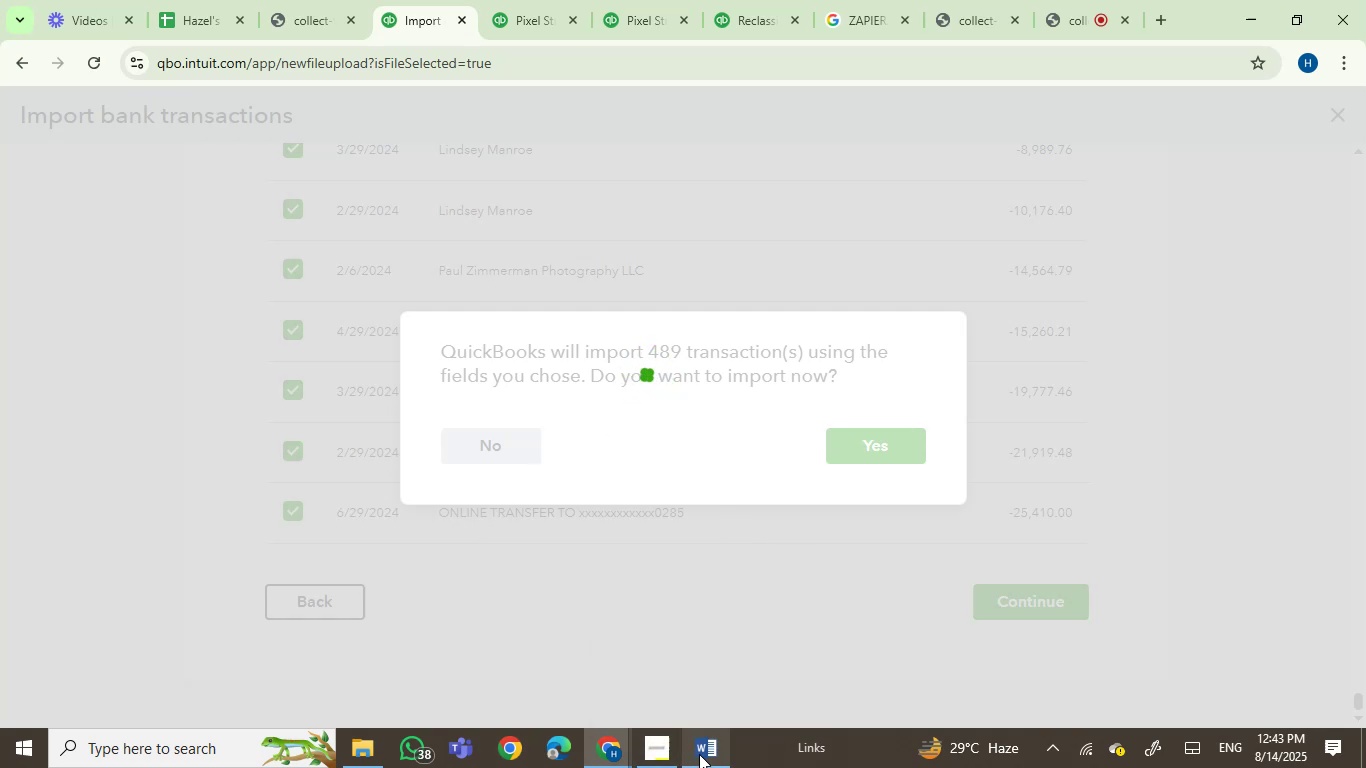 
left_click([703, 756])
 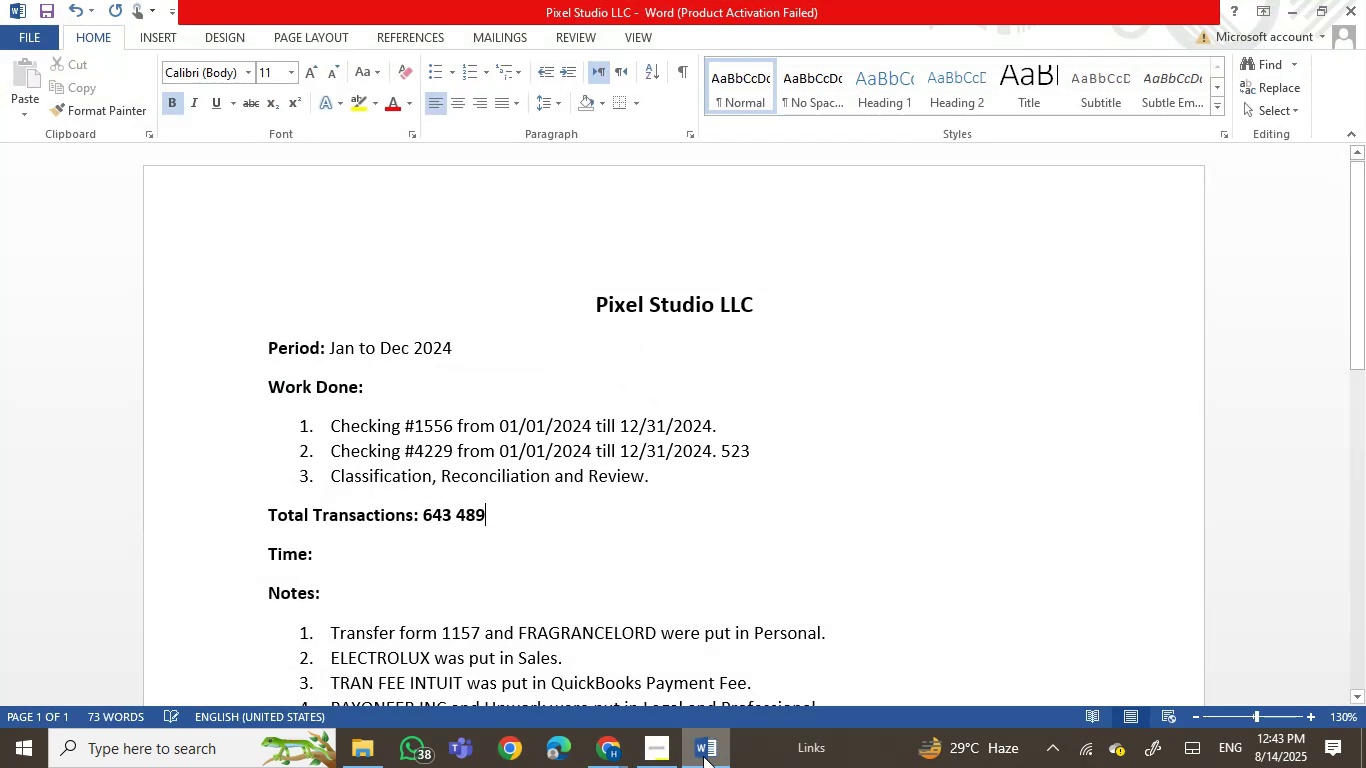 
left_click([703, 756])
 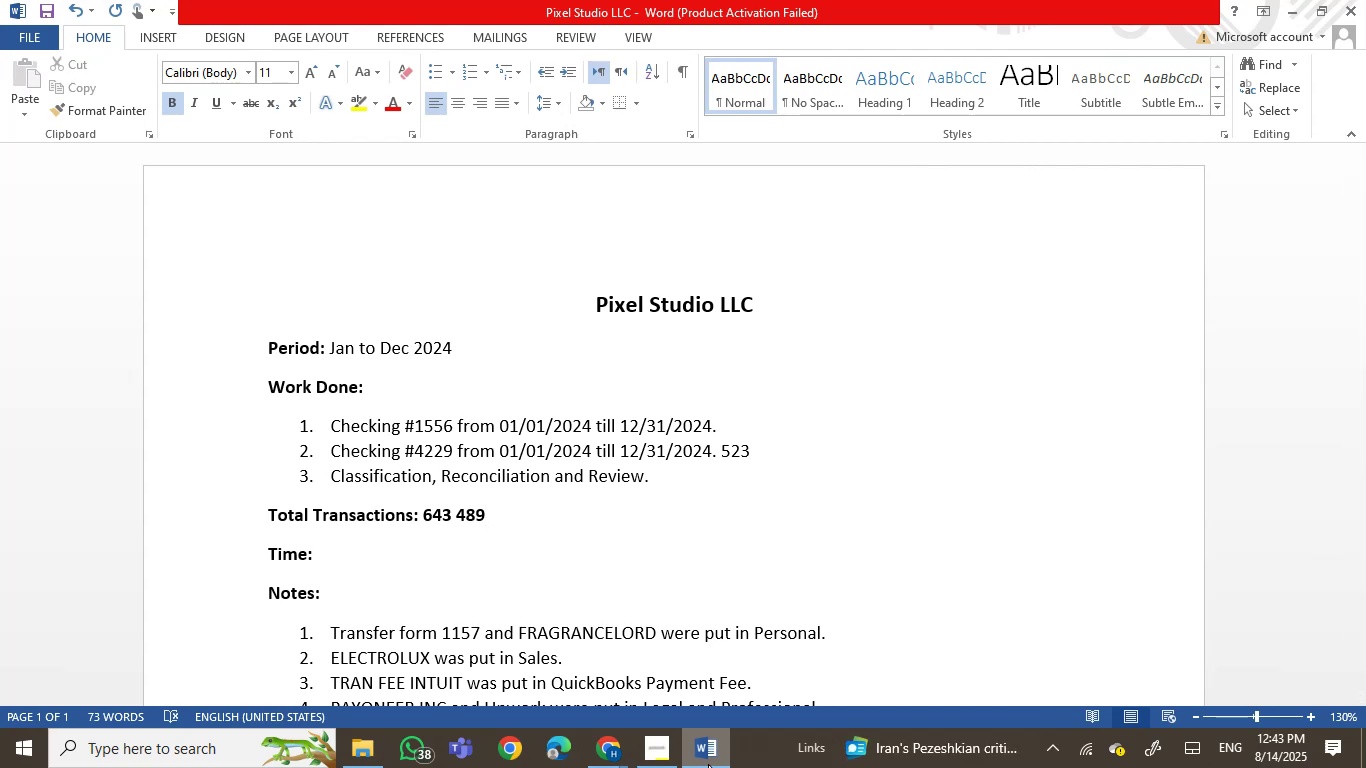 
wait(12.78)
 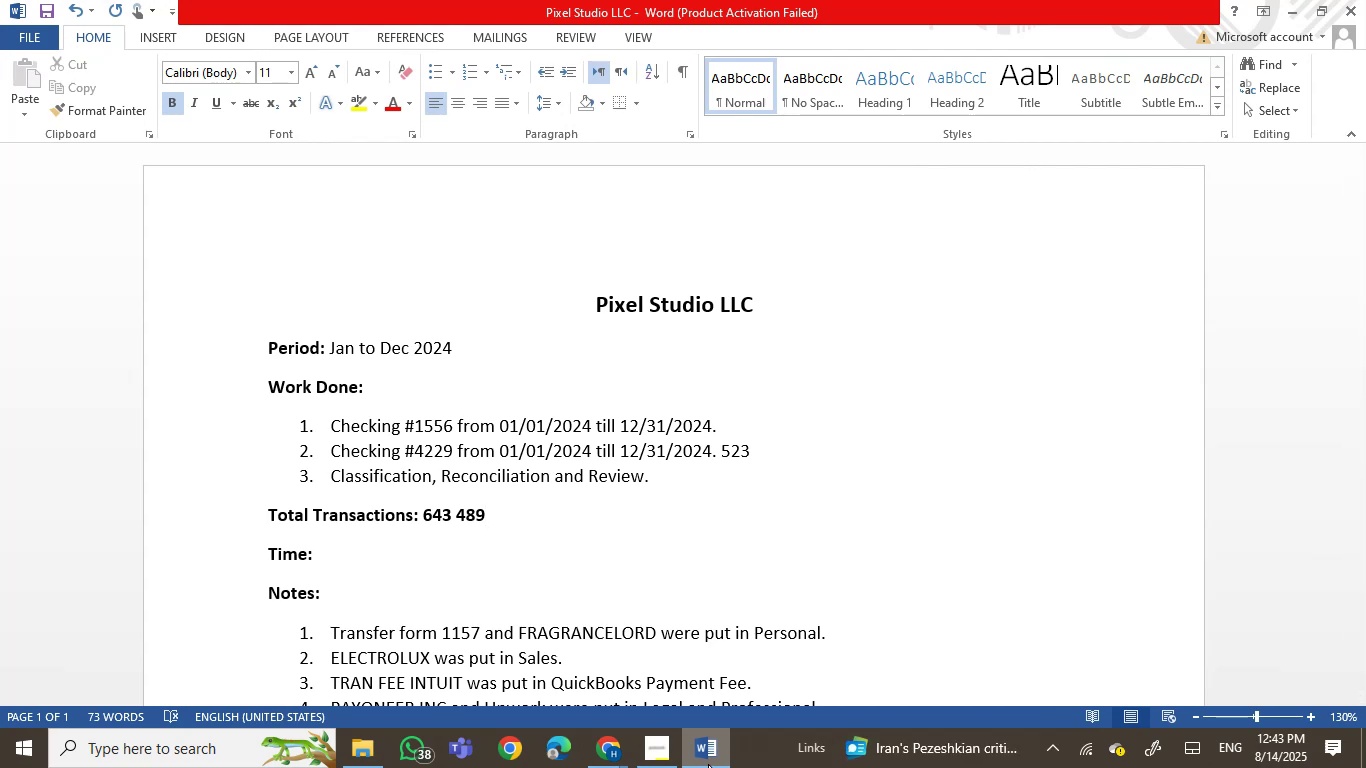 
left_click_drag(start_coordinate=[424, 514], to_coordinate=[484, 514])
 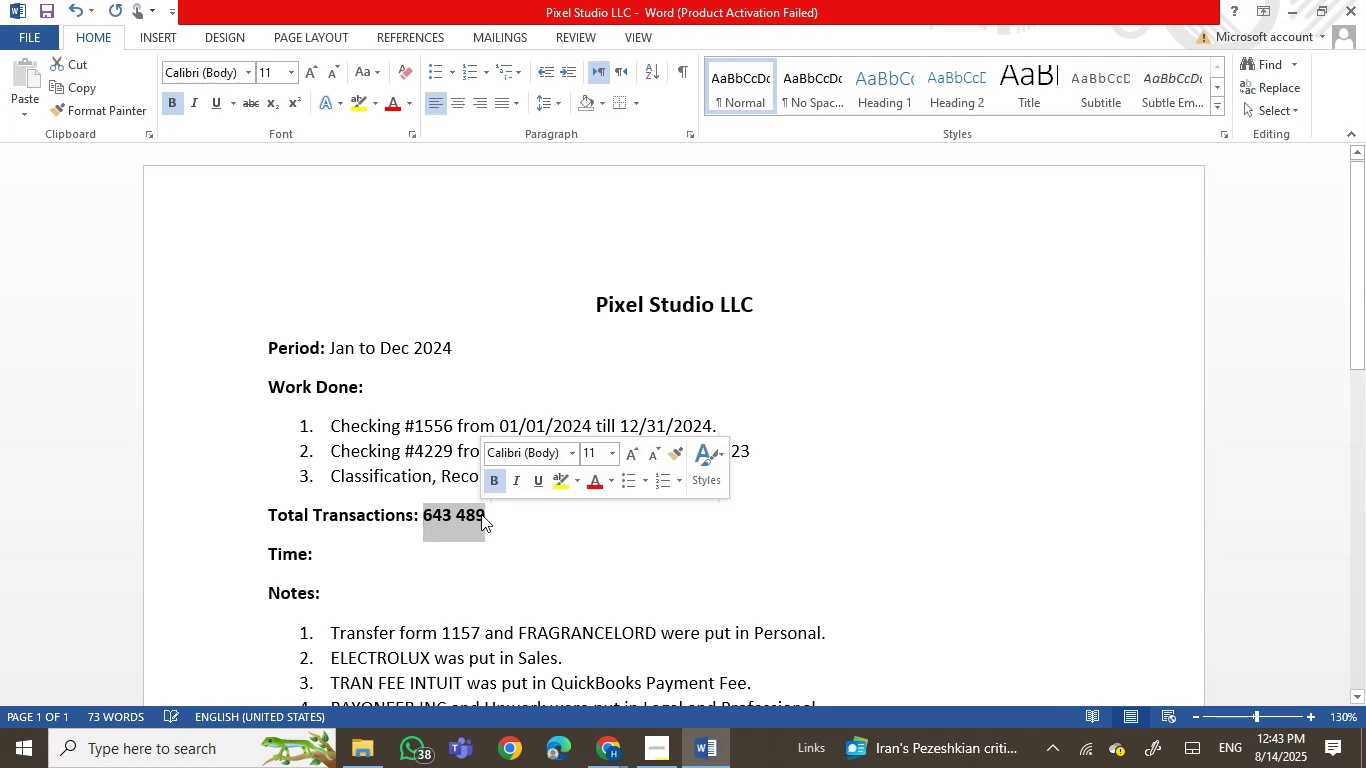 
key(Numpad1)
 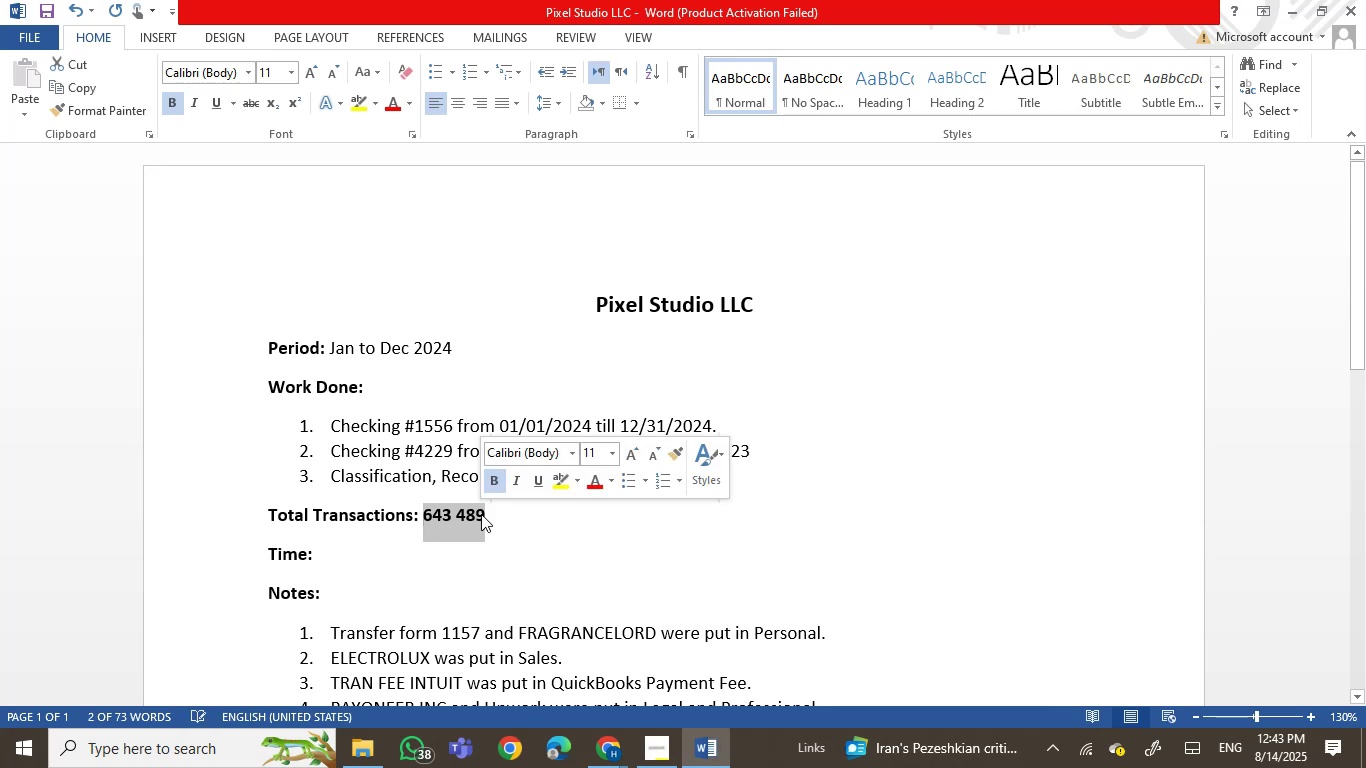 
key(Numpad1)
 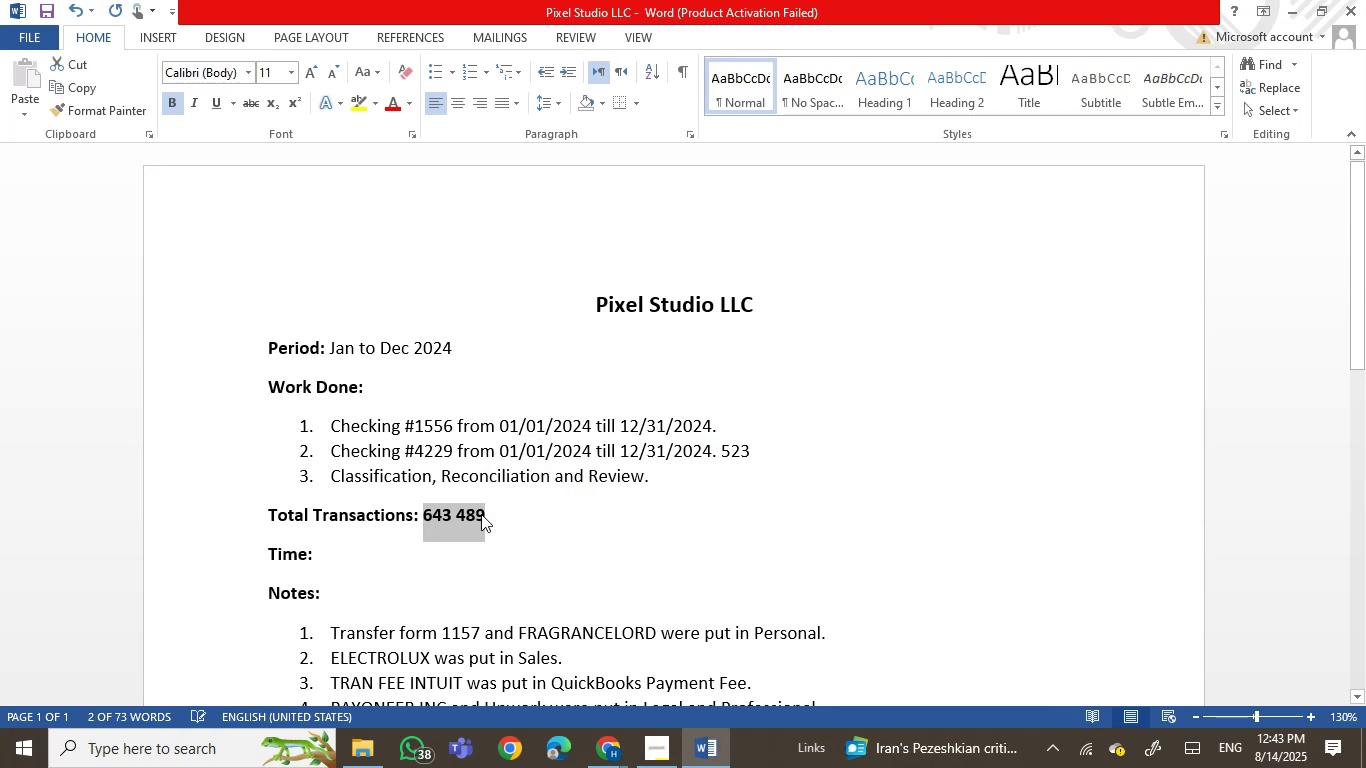 
key(Numpad3)
 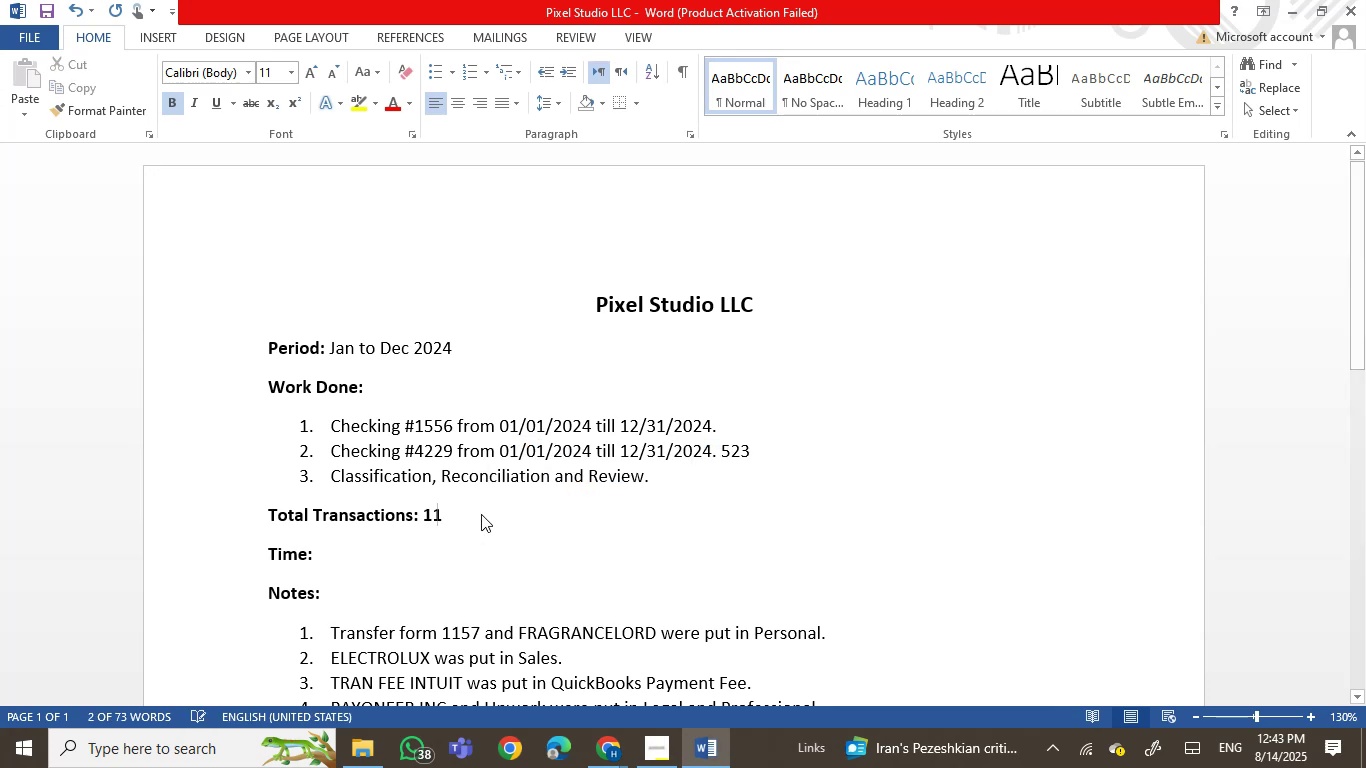 
key(Numpad2)
 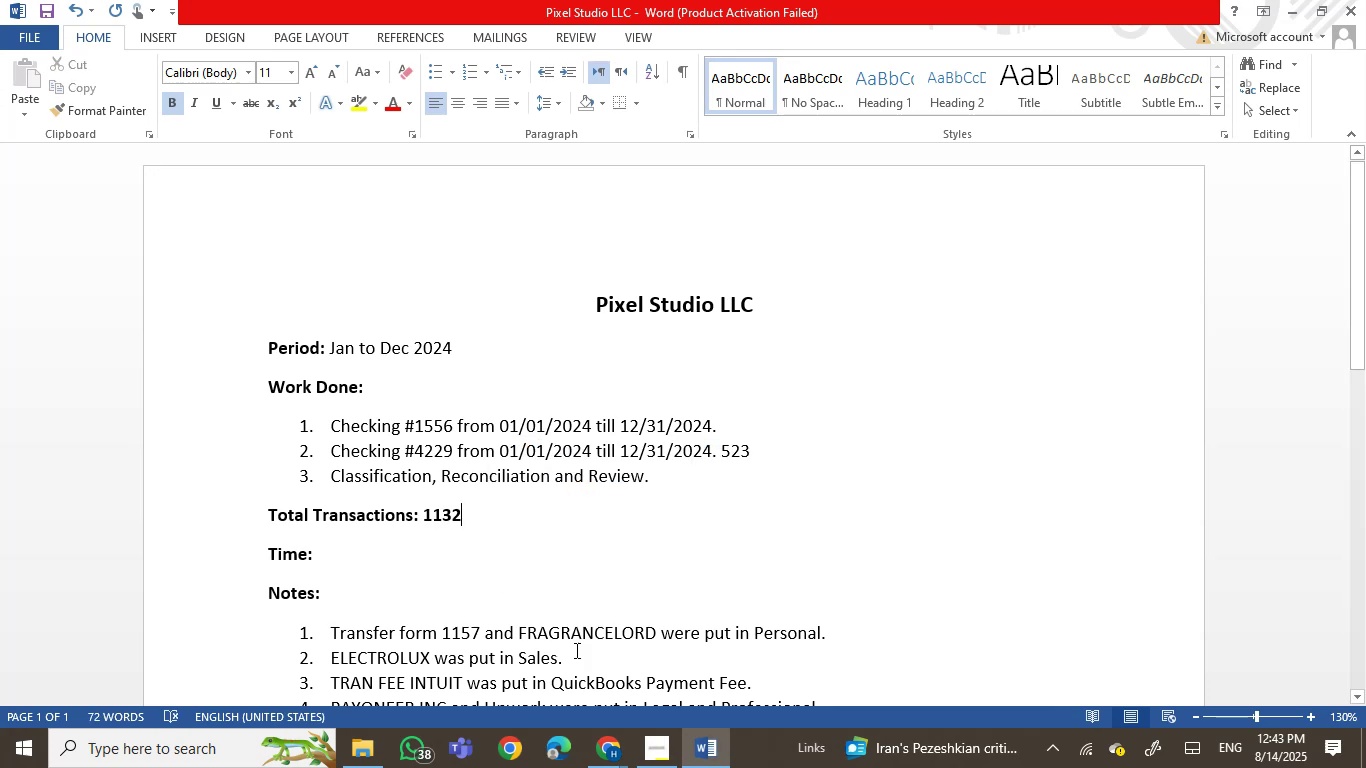 
left_click([705, 757])
 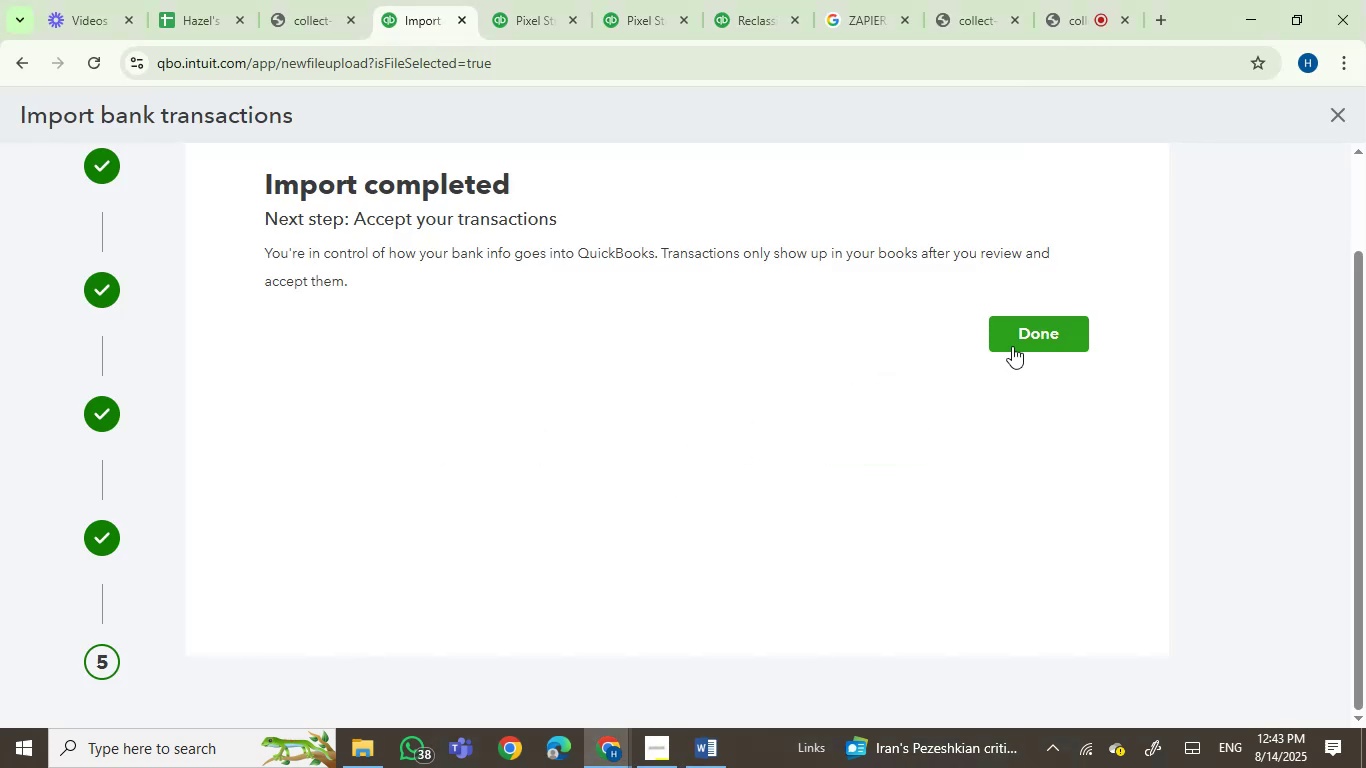 
left_click([1020, 340])
 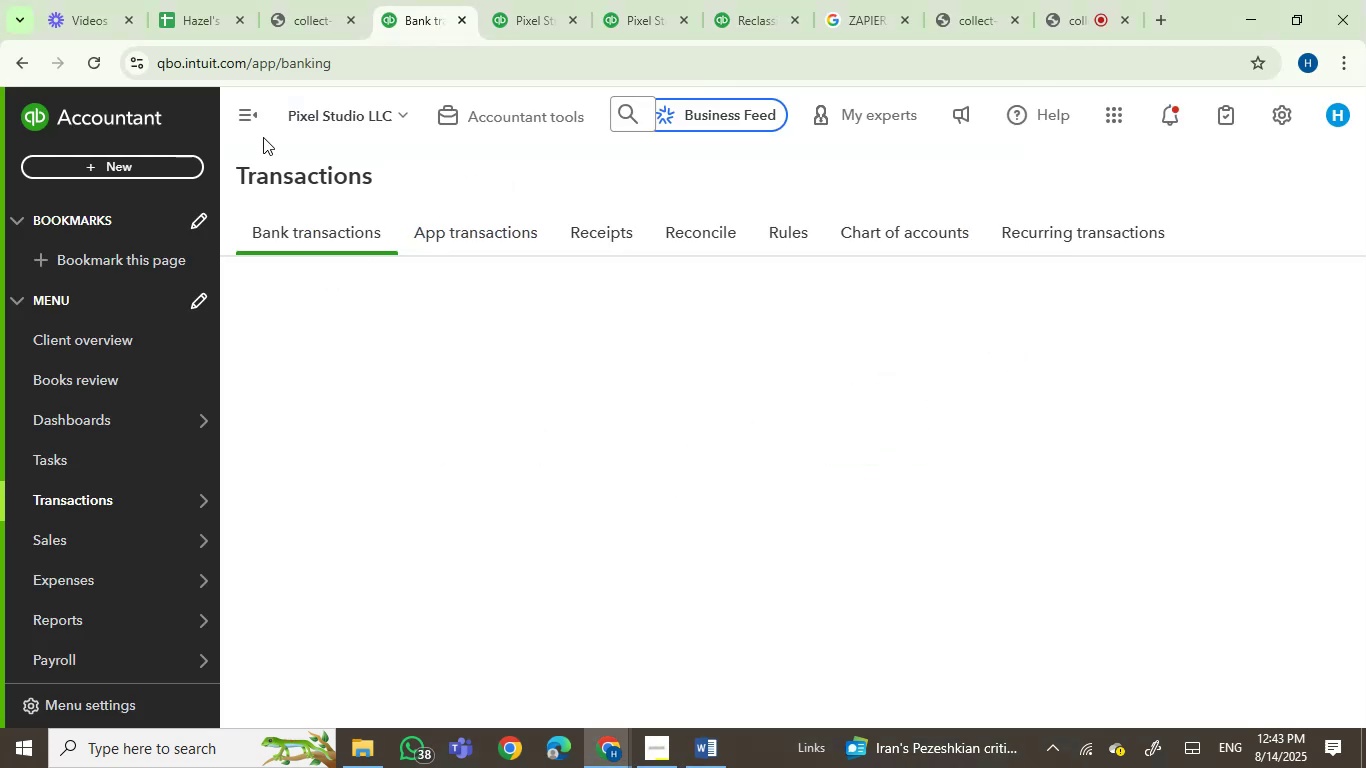 
left_click([250, 111])
 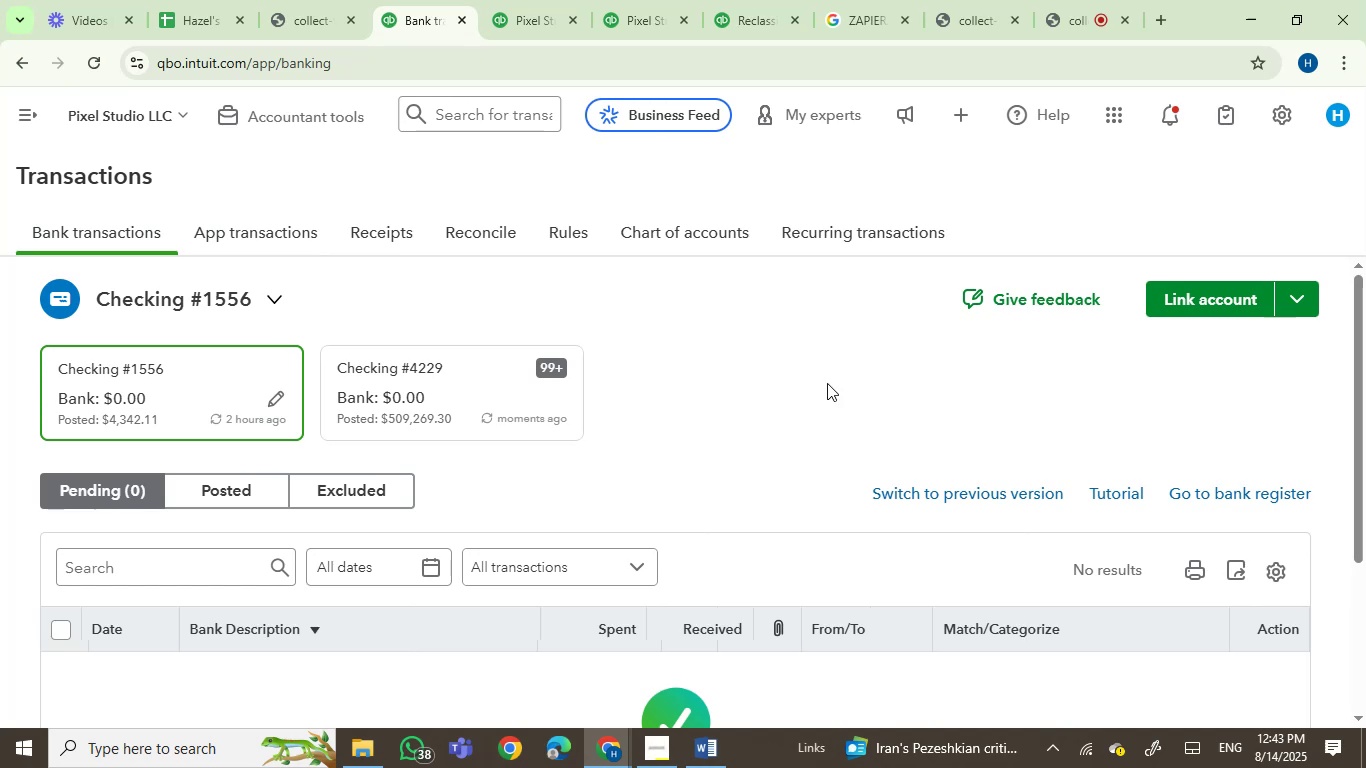 